 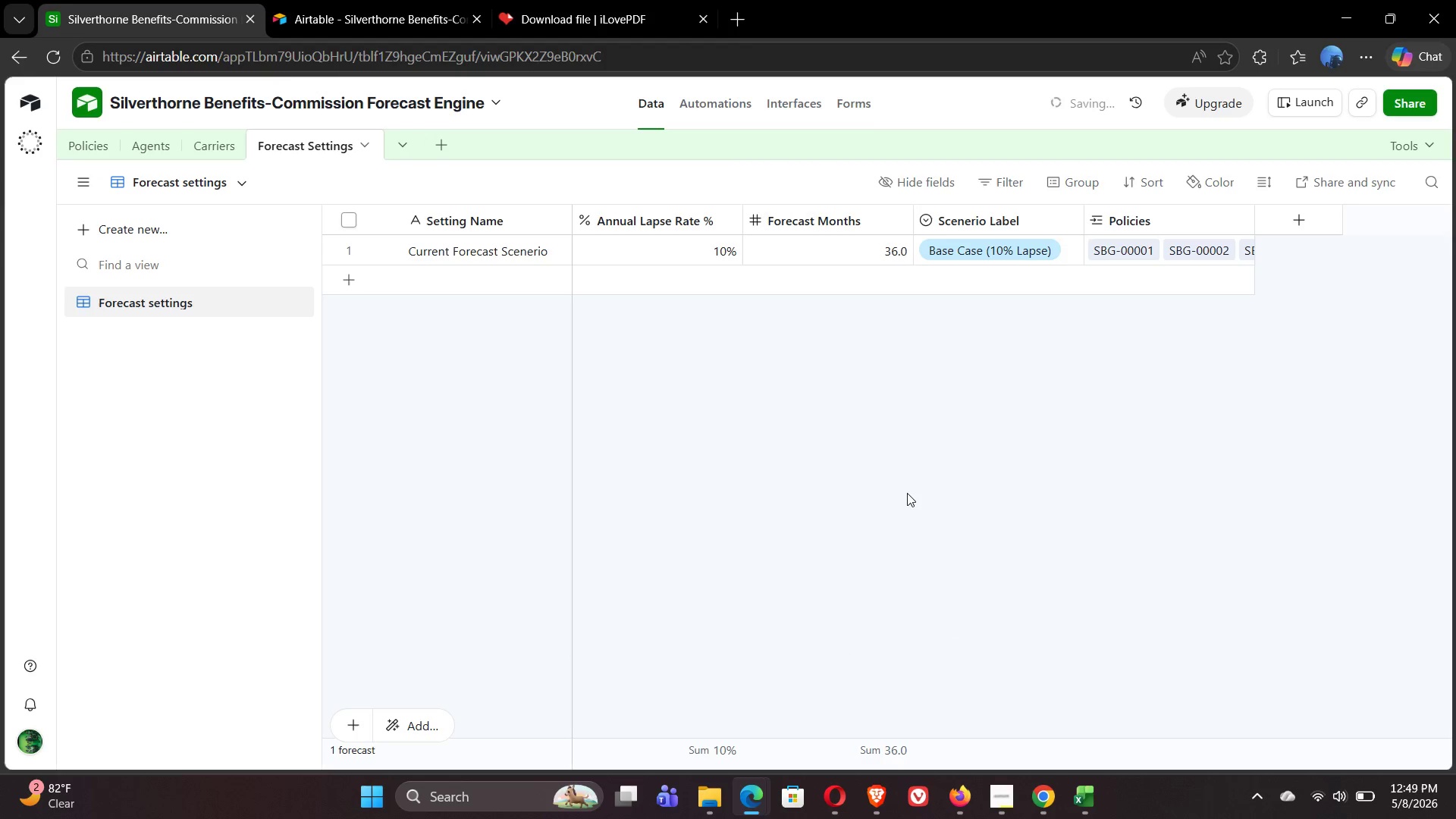 
left_click([86, 149])
 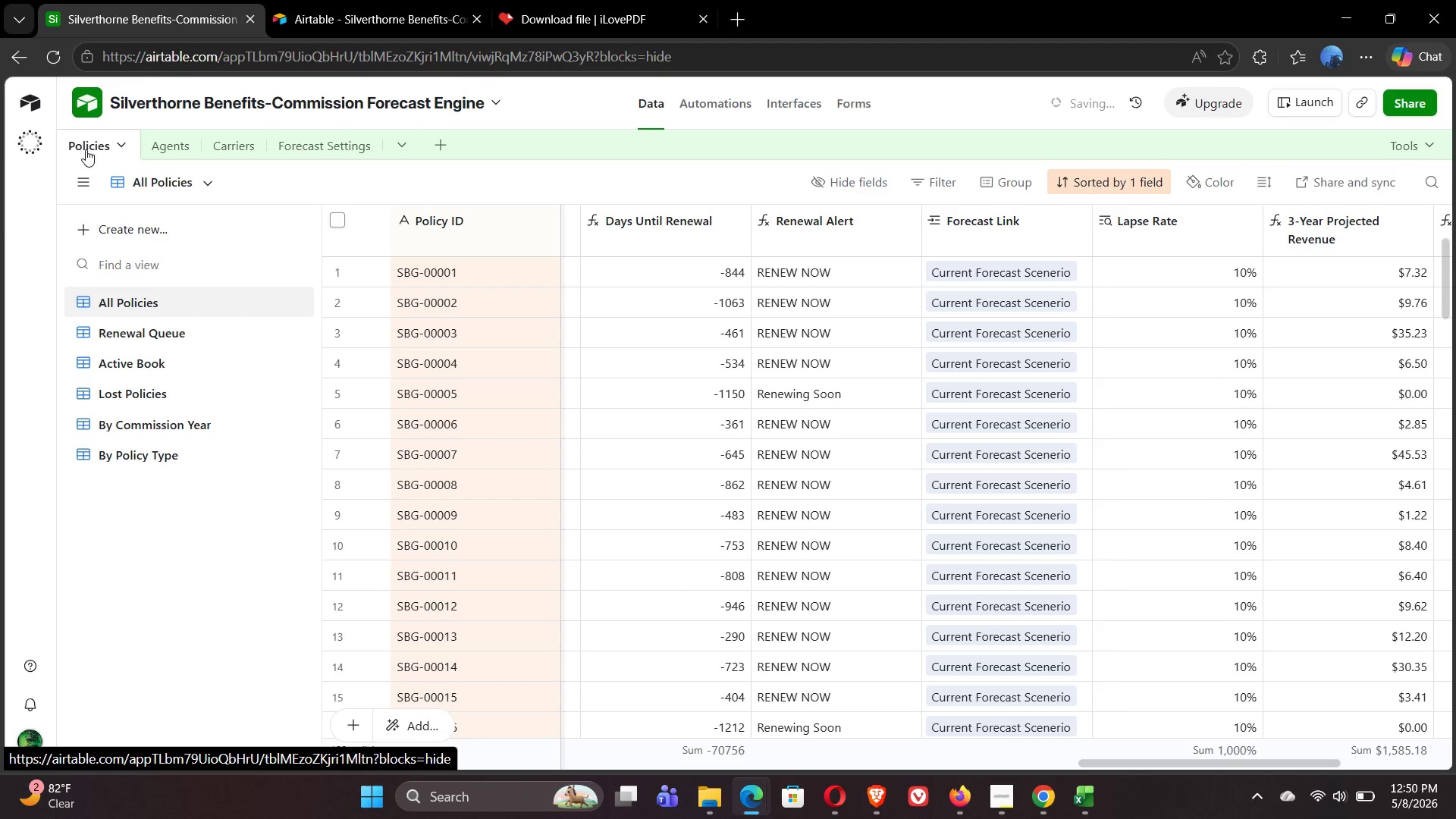 
wait(35.88)
 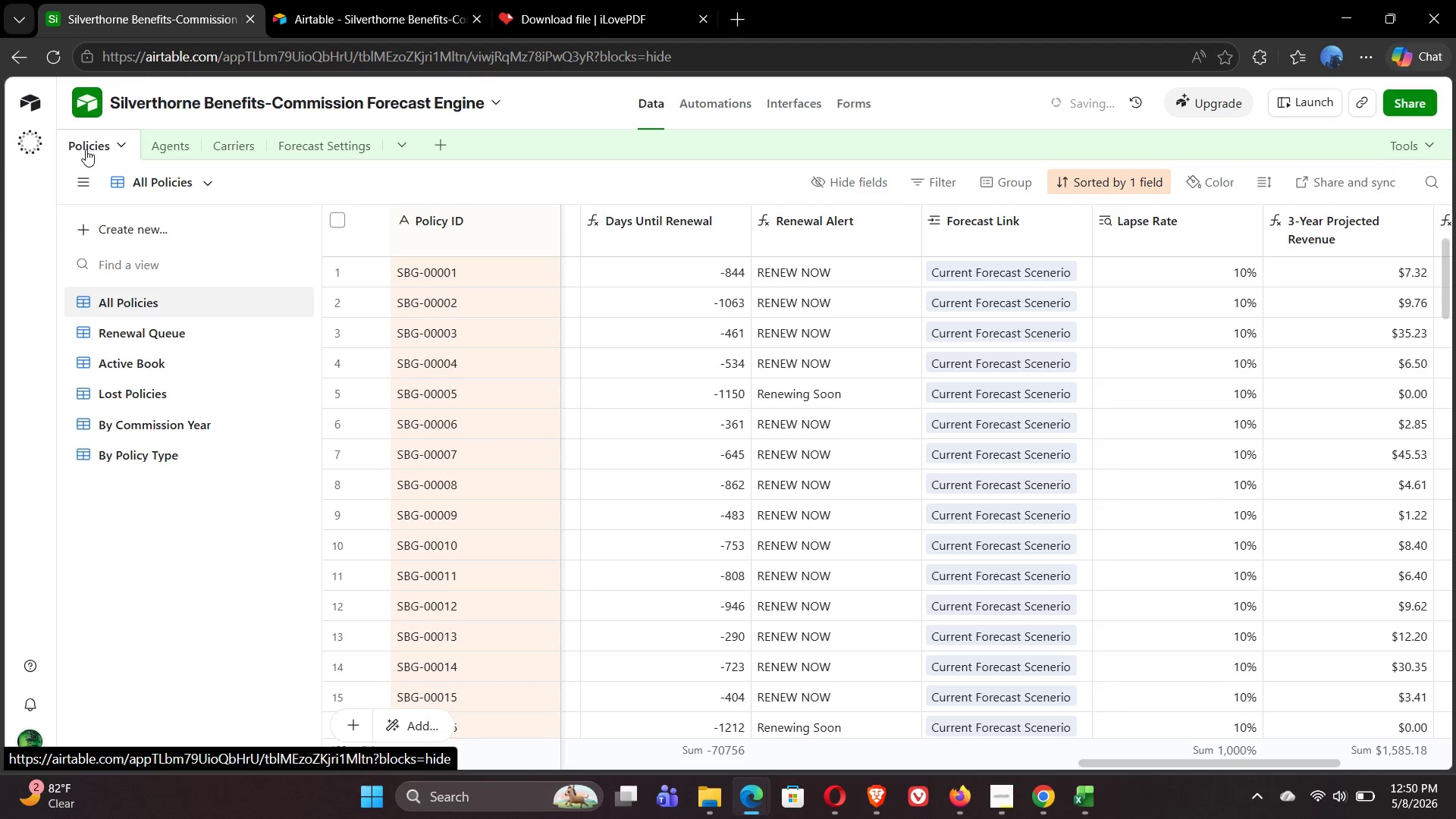 
left_click([755, 714])
 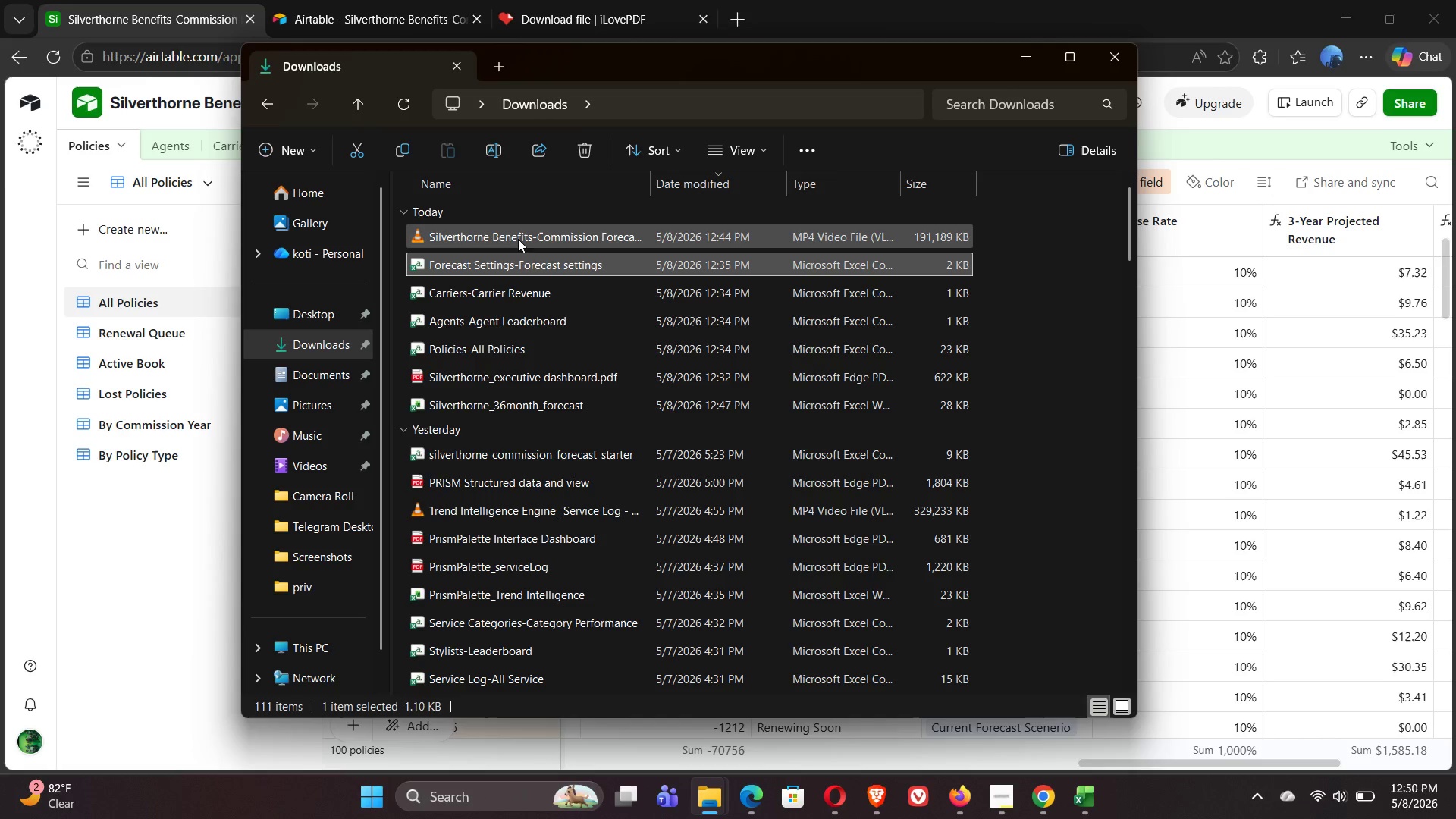 
left_click([516, 234])
 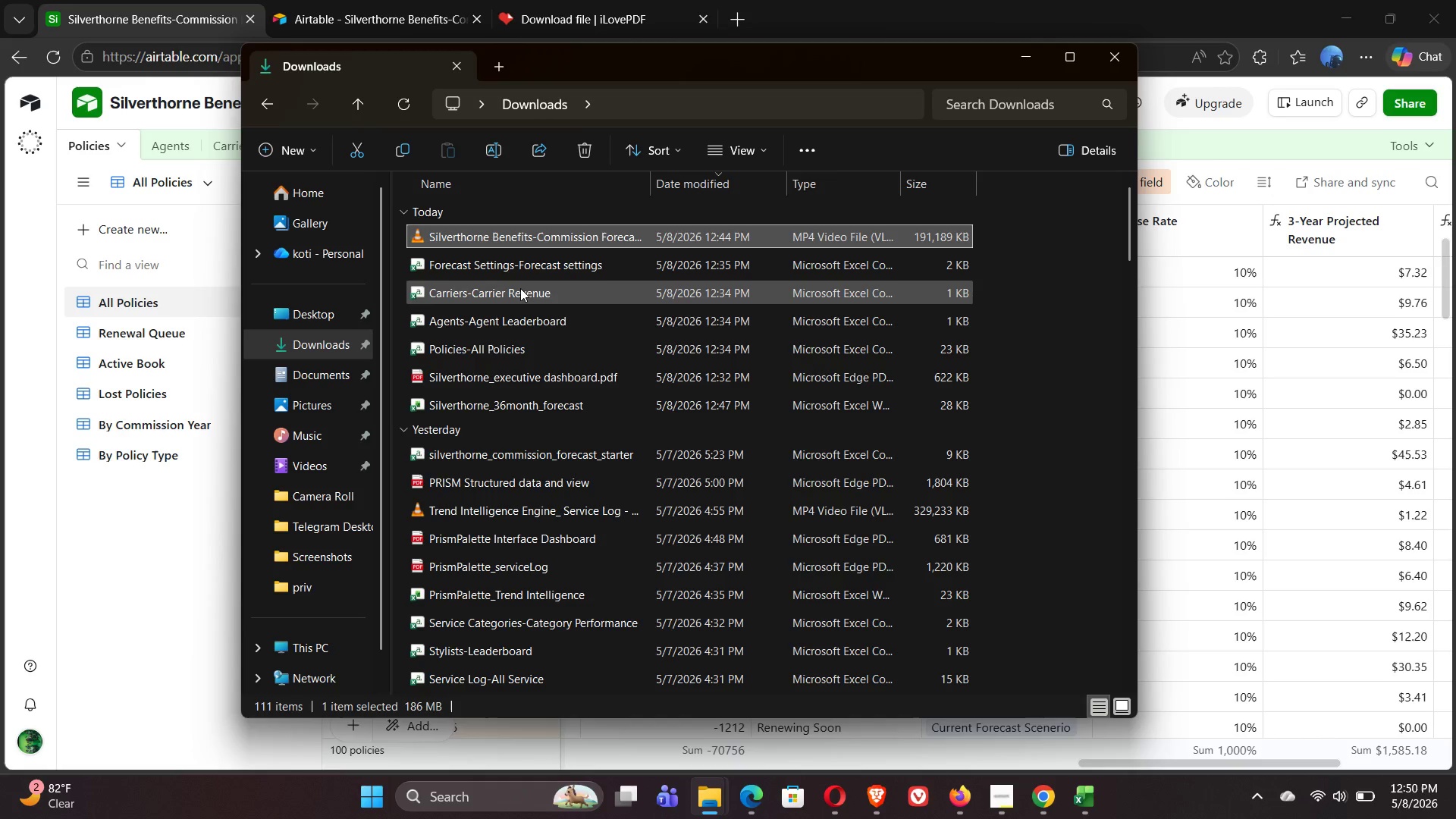 
left_click([521, 288])
 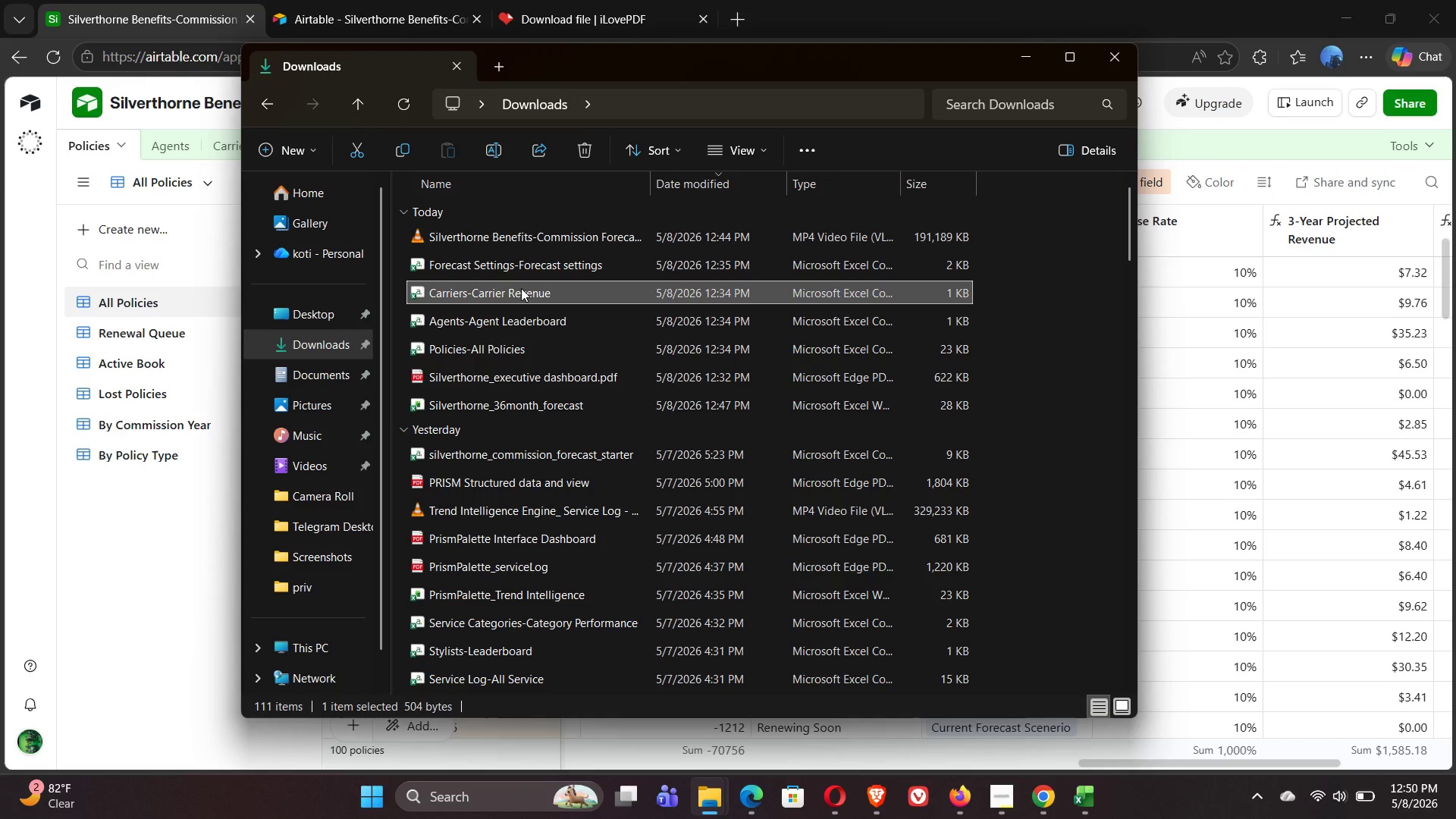 
key(Shift+ArrowDown)
 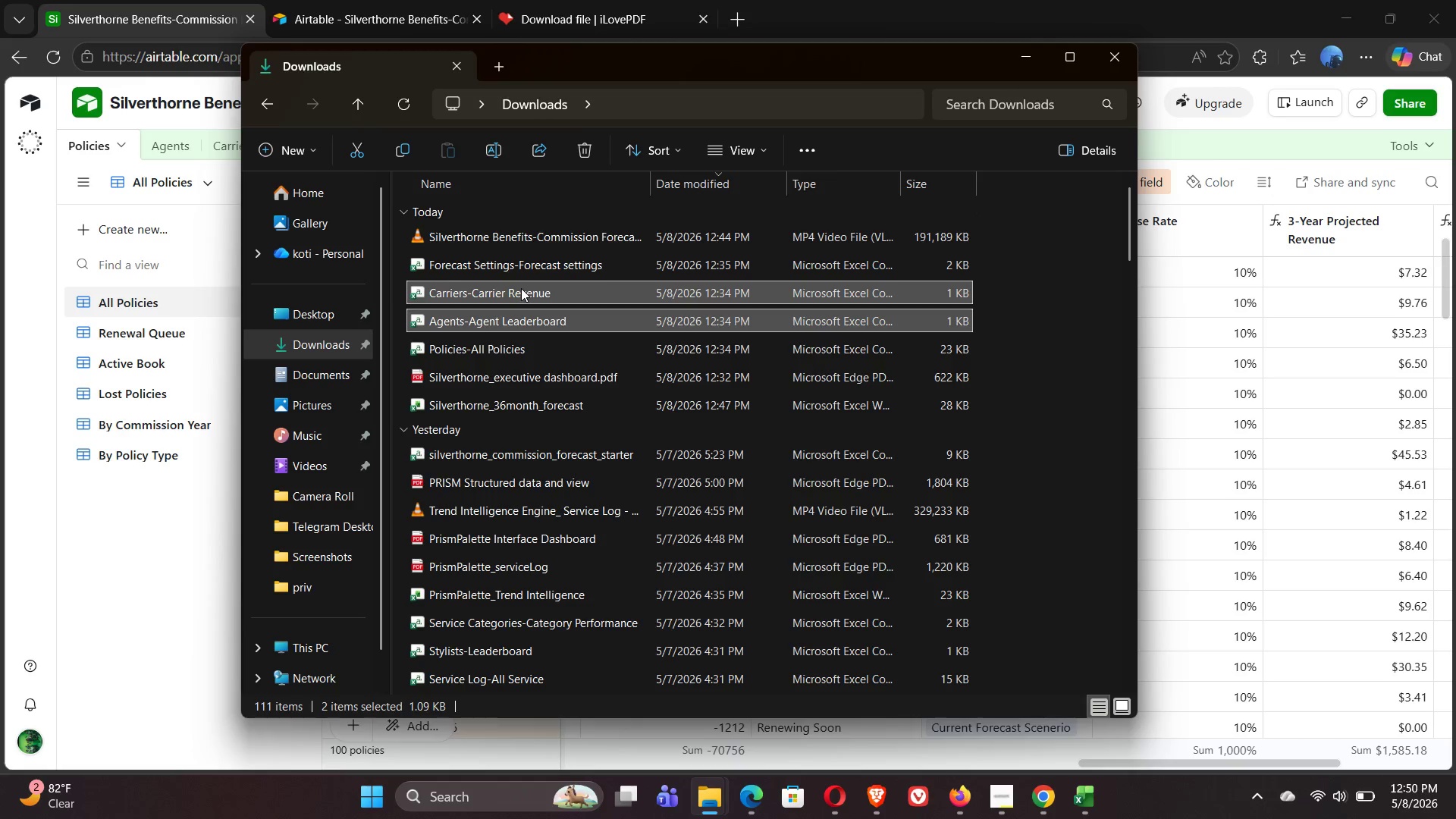 
key(Shift+ArrowDown)
 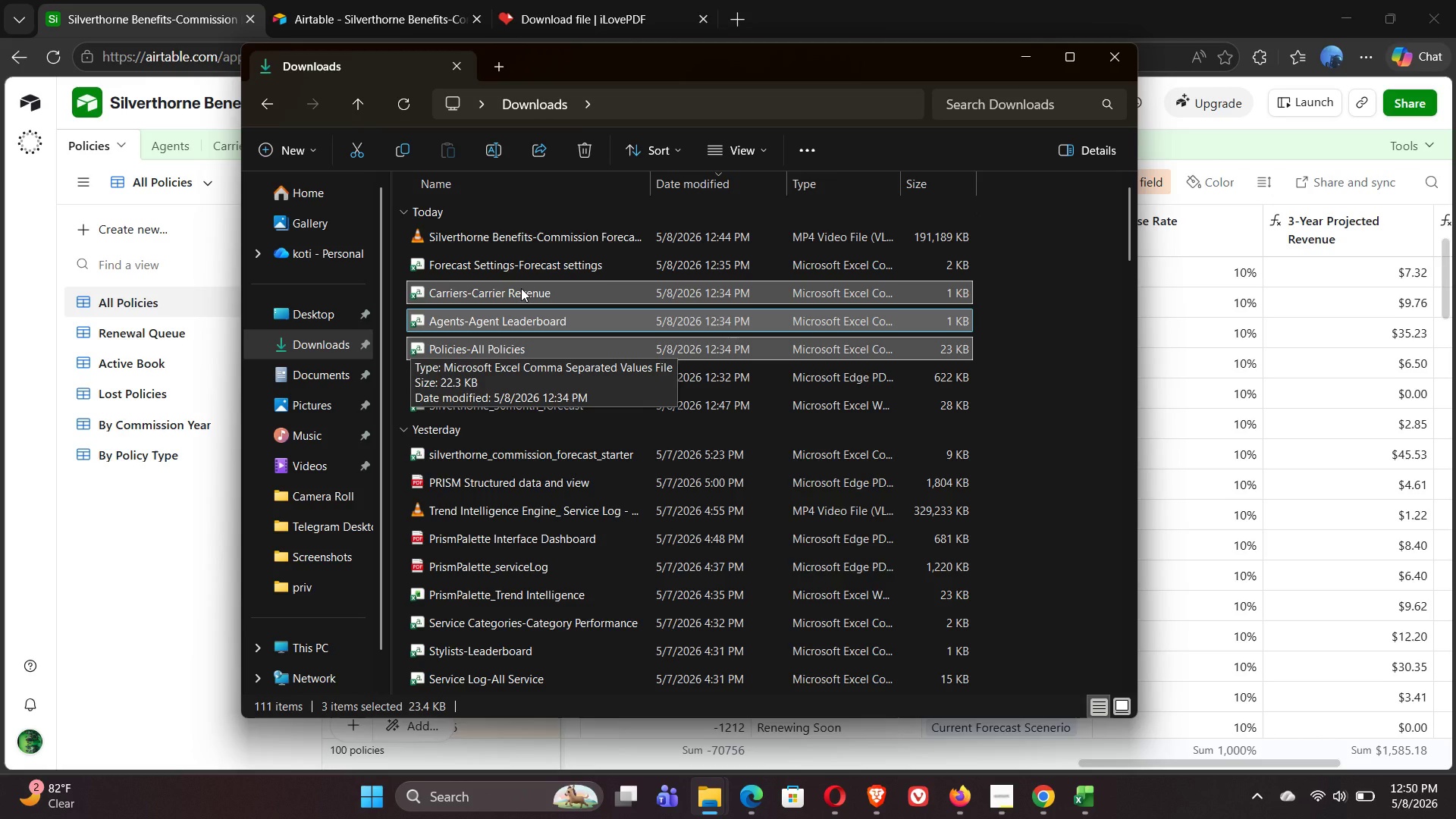 
key(Delete)
 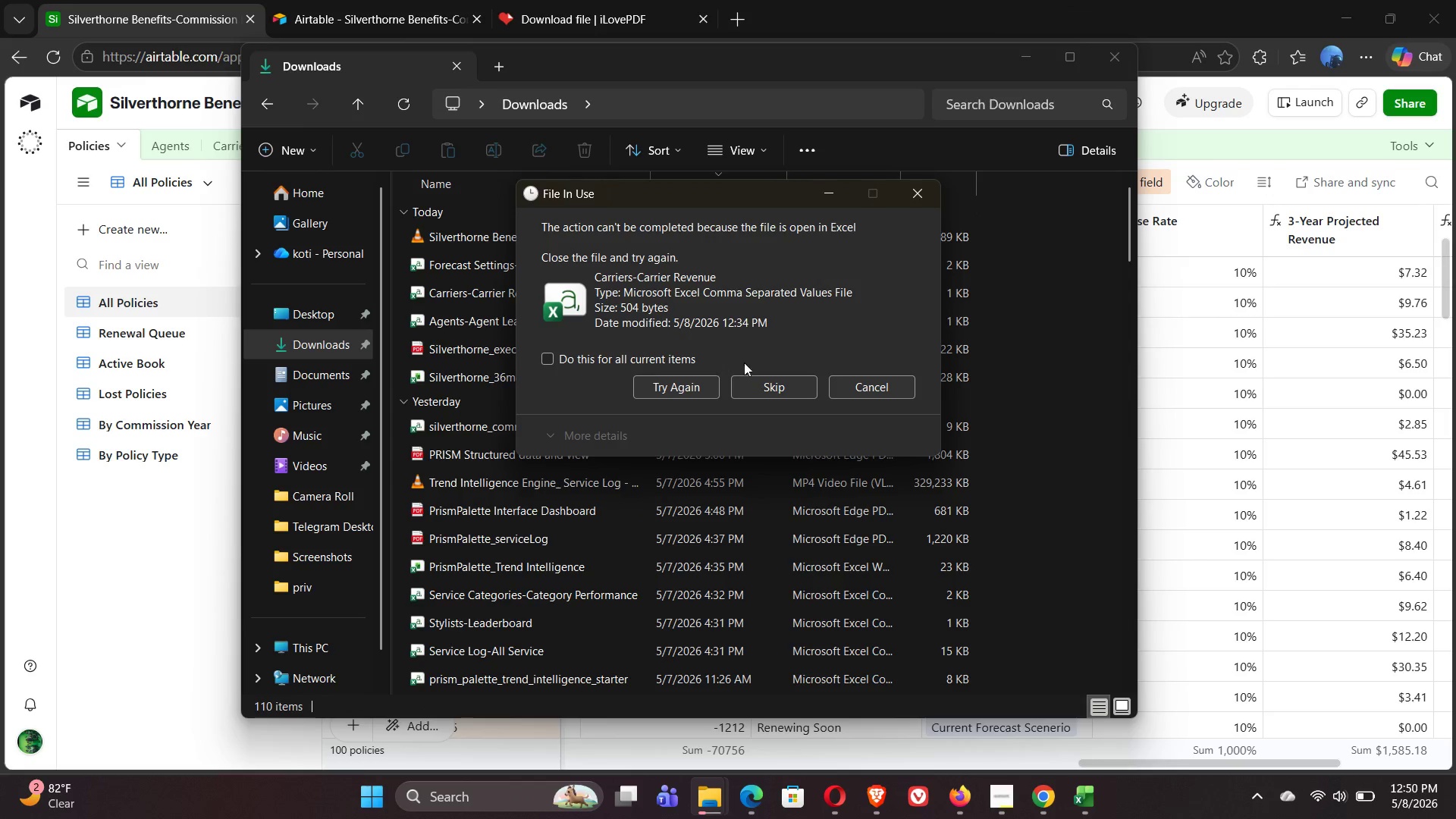 
left_click([874, 387])
 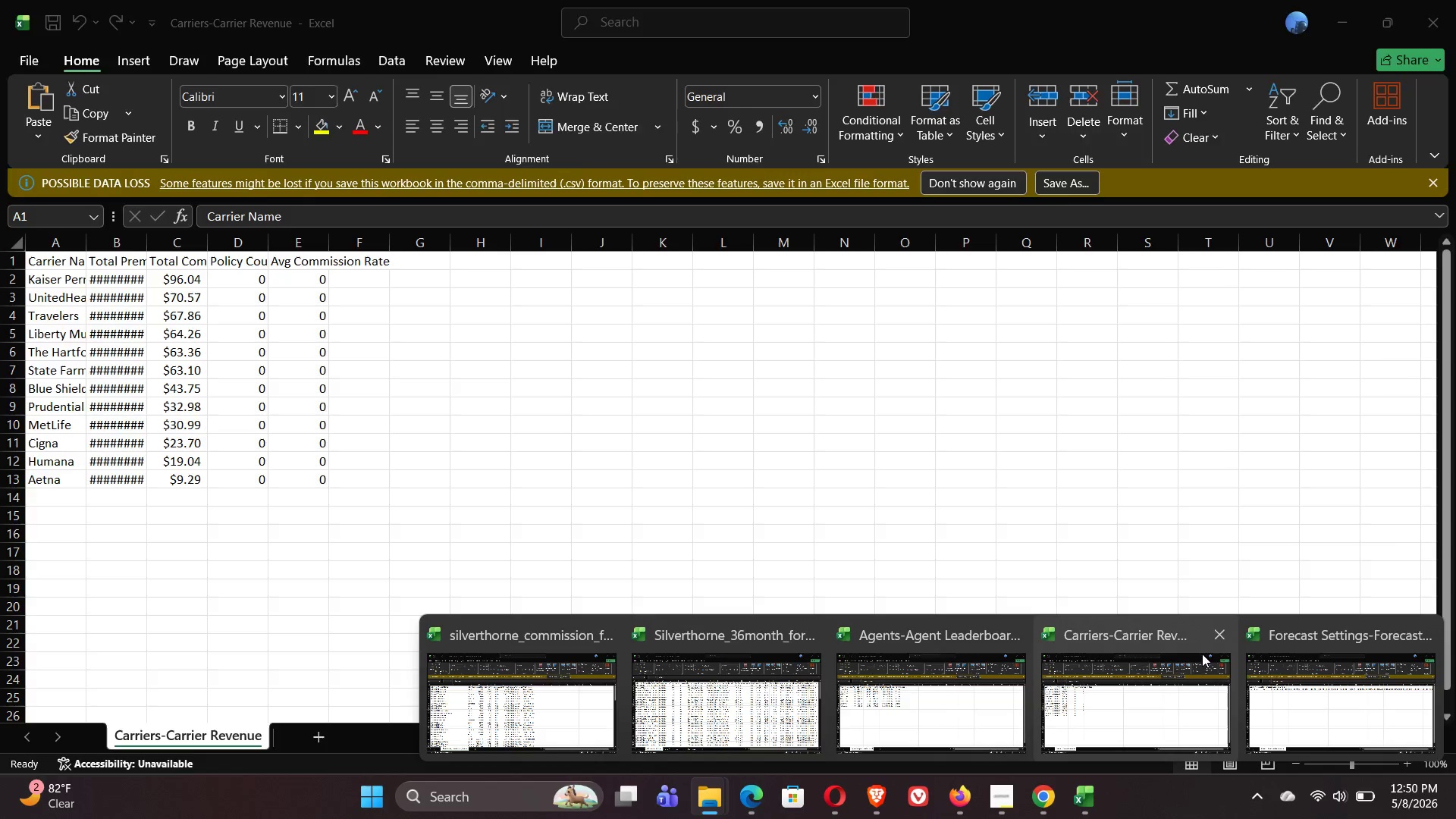 
wait(5.08)
 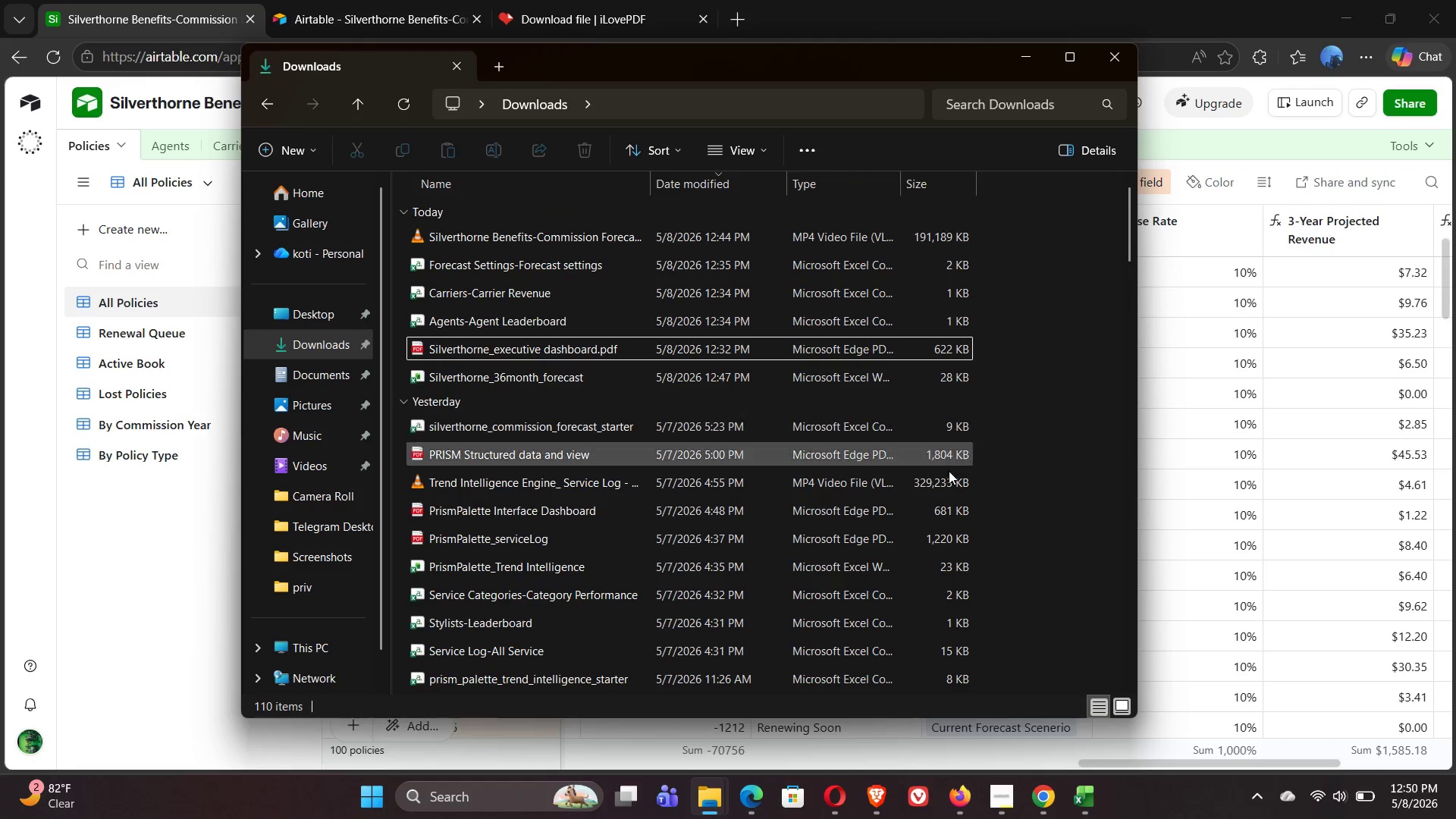 
left_click([1413, 637])
 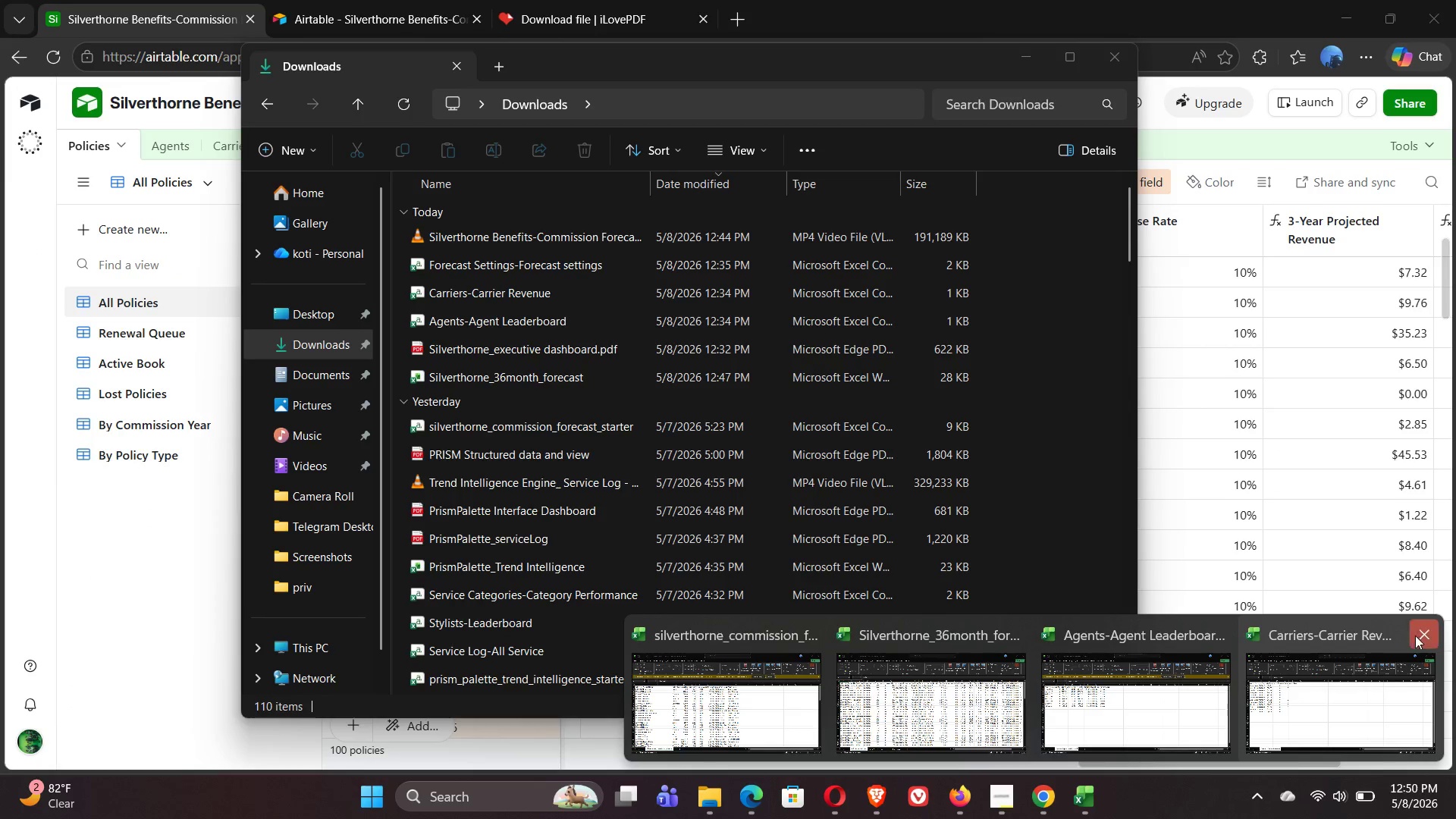 
left_click([1420, 637])
 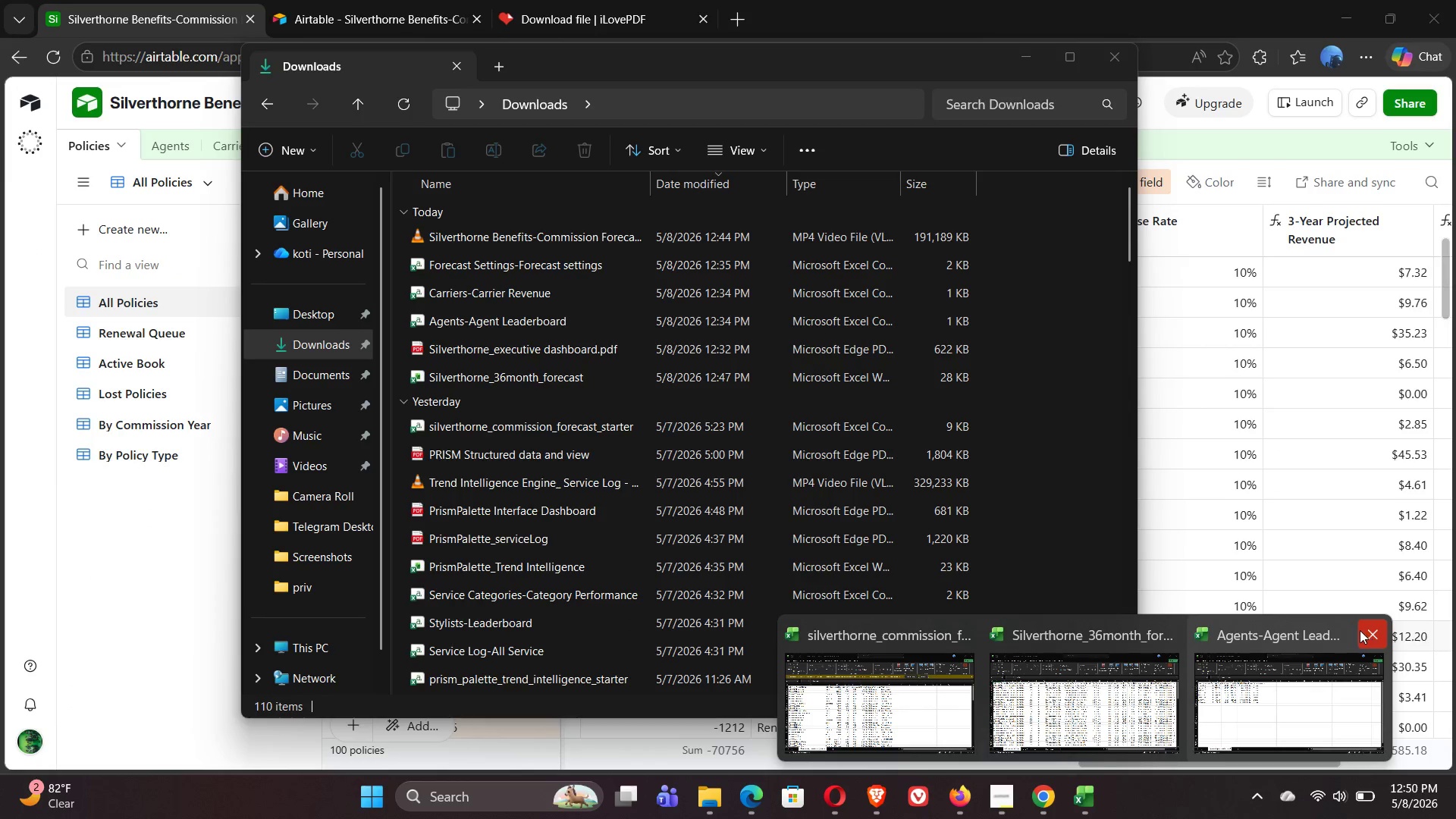 
left_click([1372, 635])
 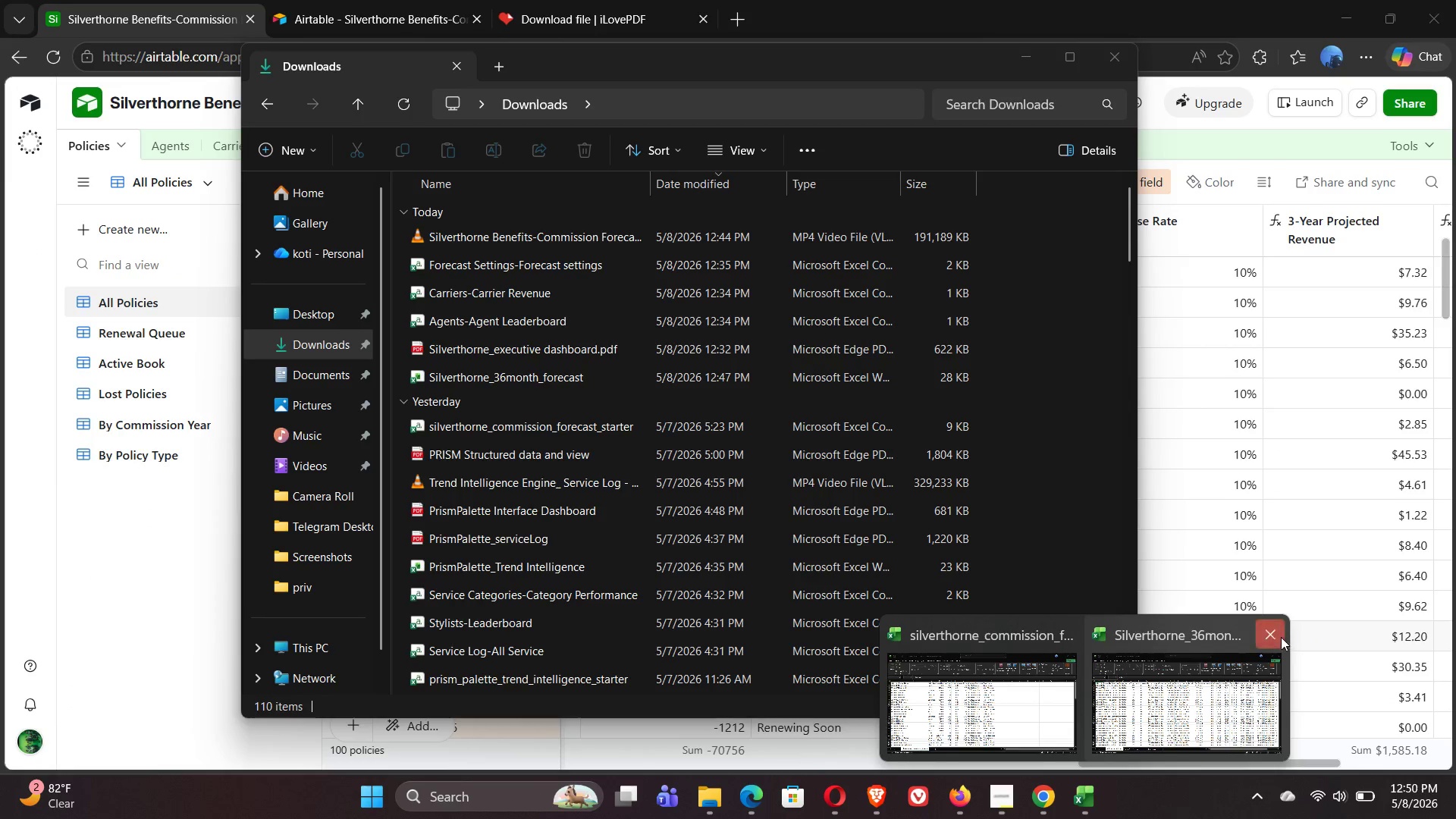 
left_click([1272, 637])
 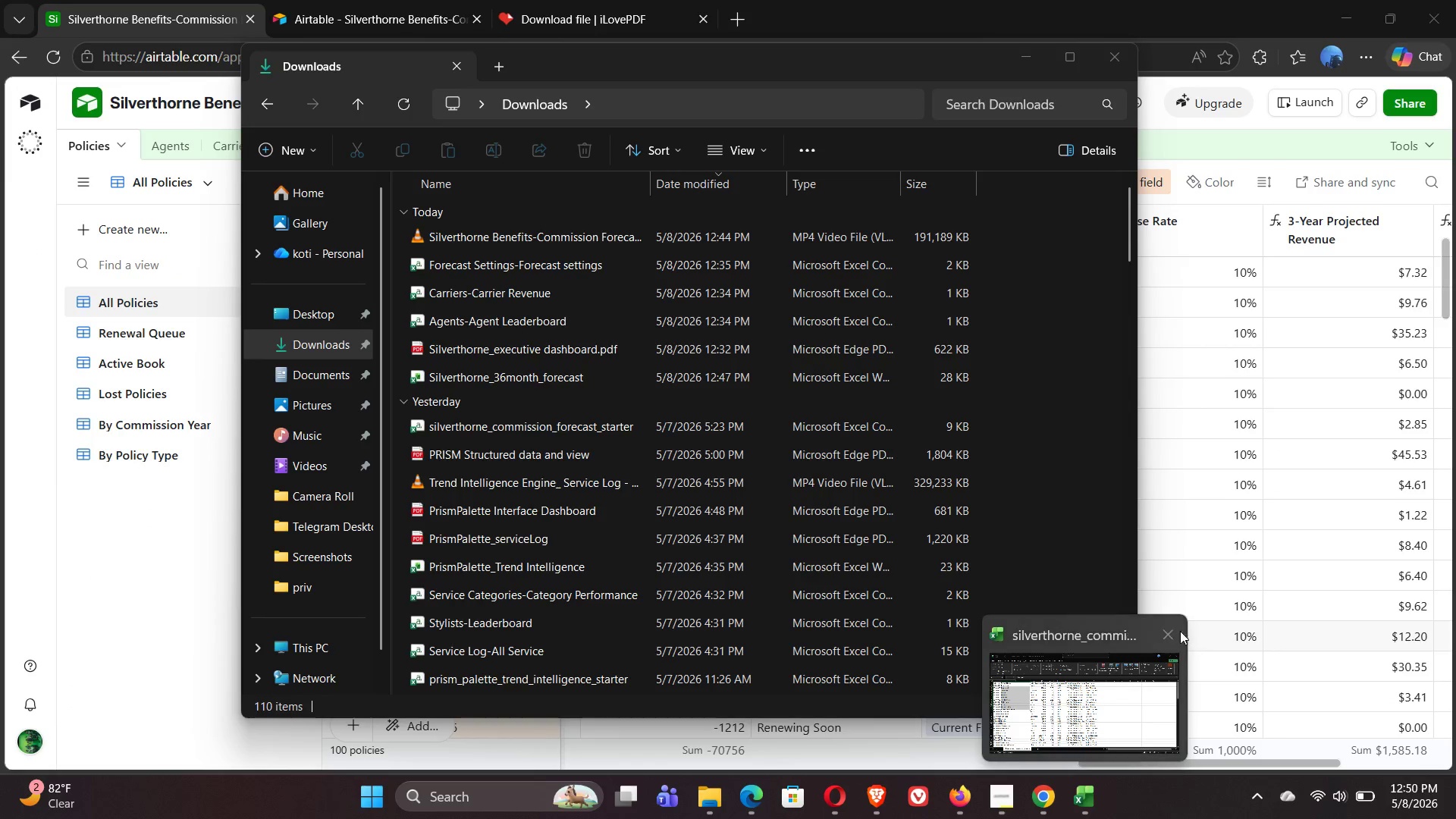 
left_click([1168, 630])
 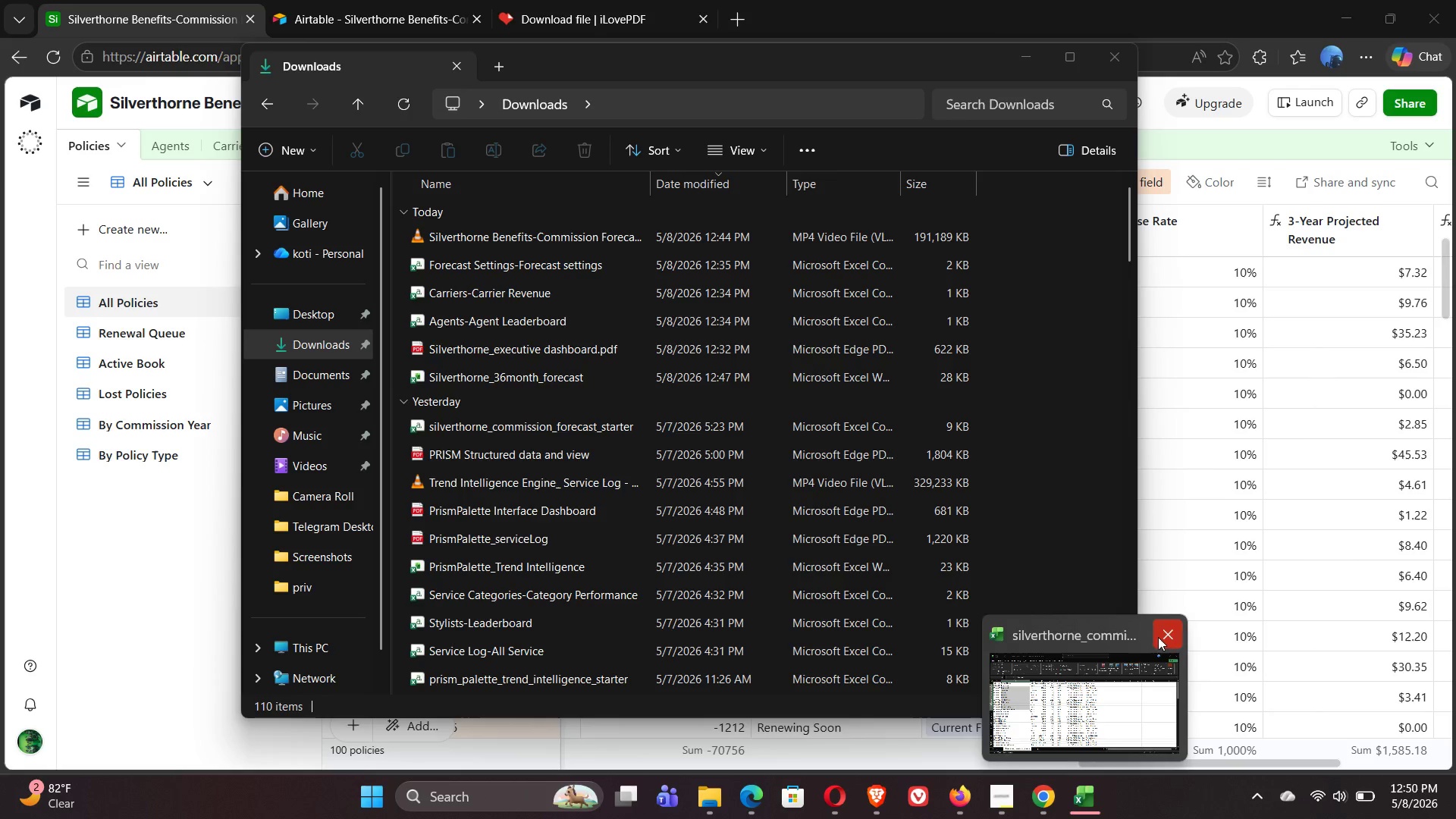 
left_click([1118, 660])
 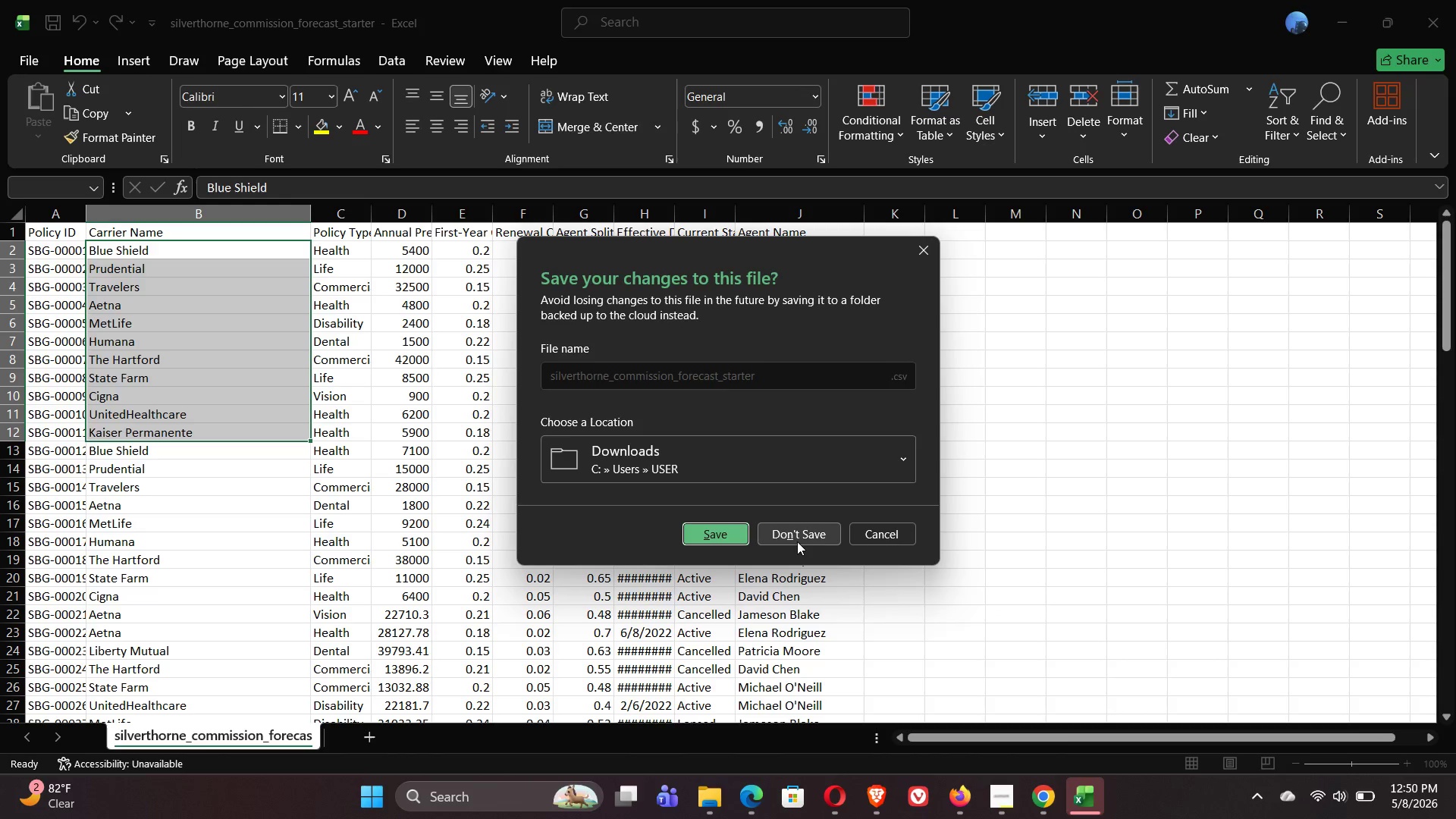 
left_click([792, 541])
 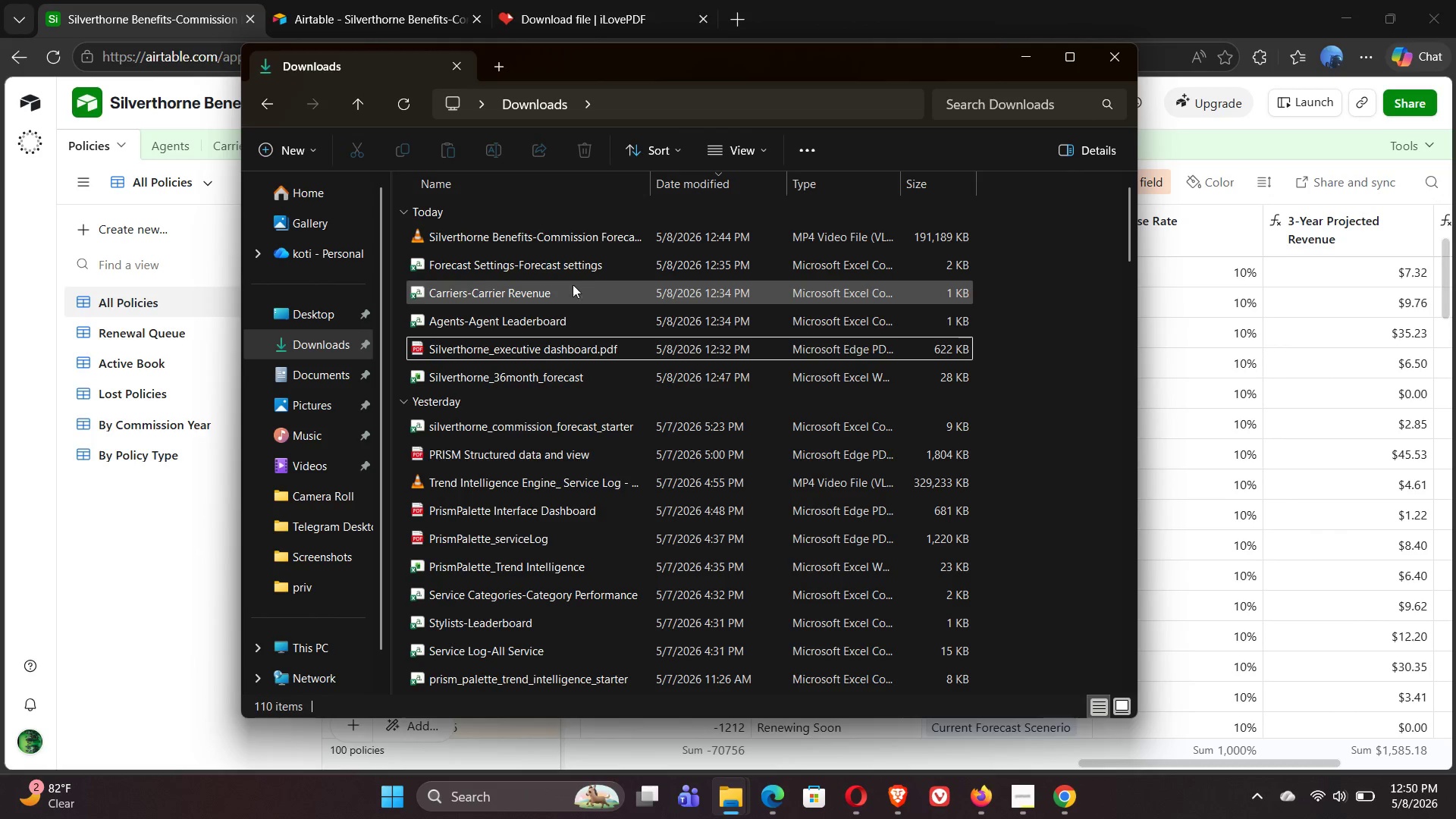 
left_click([538, 237])
 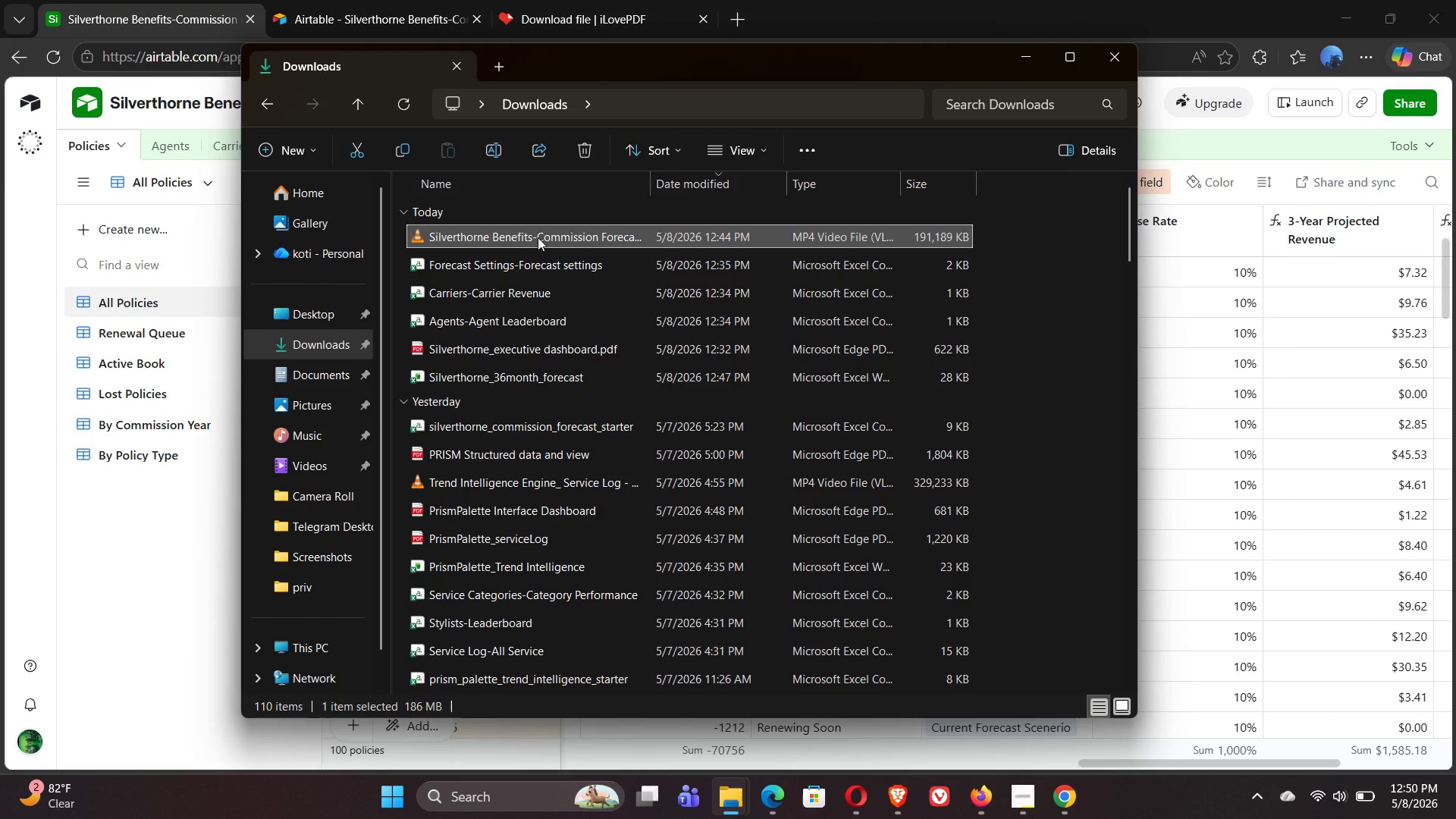 
key(Shift+ArrowDown)
 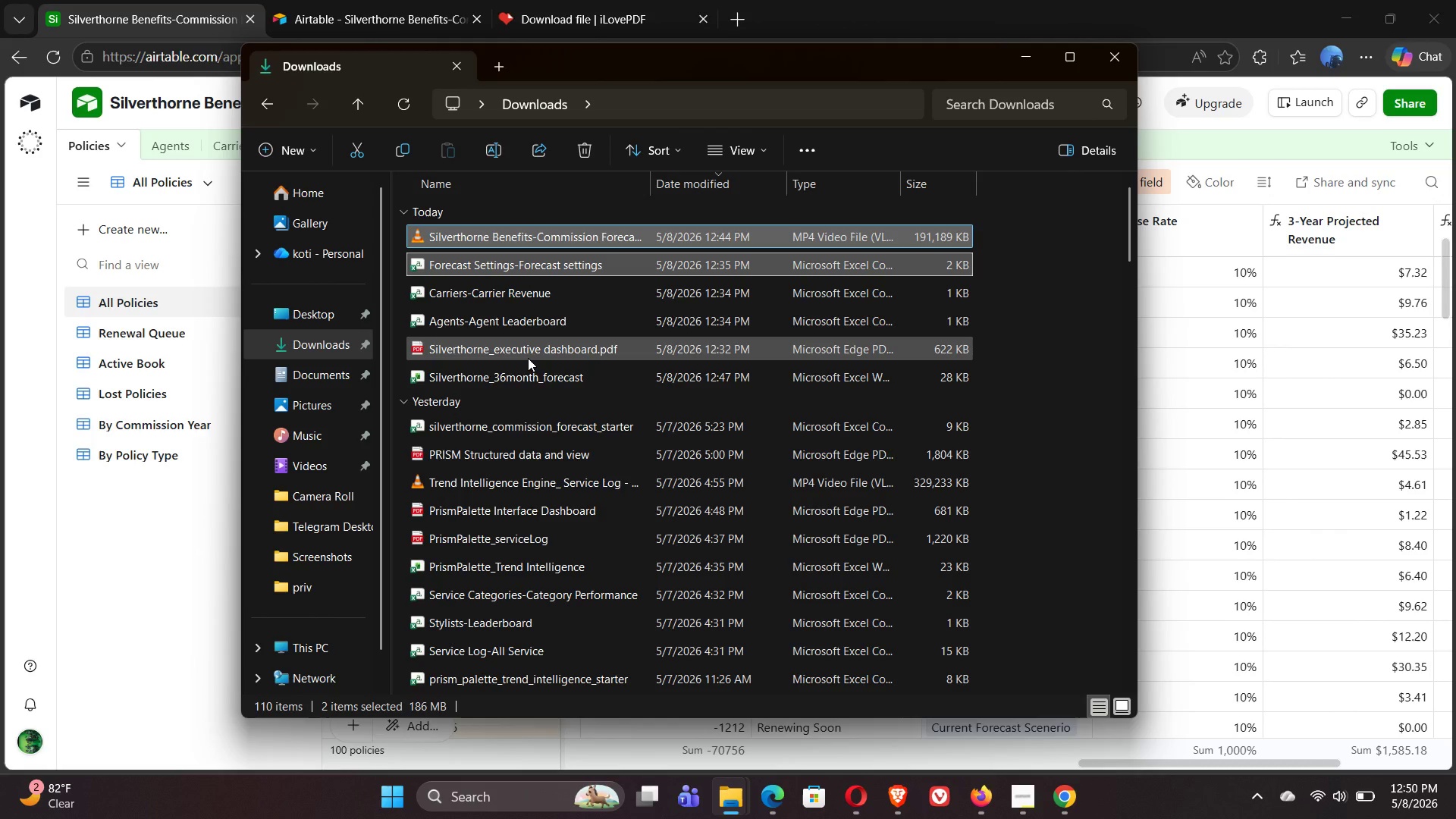 
mouse_move([573, 353])
 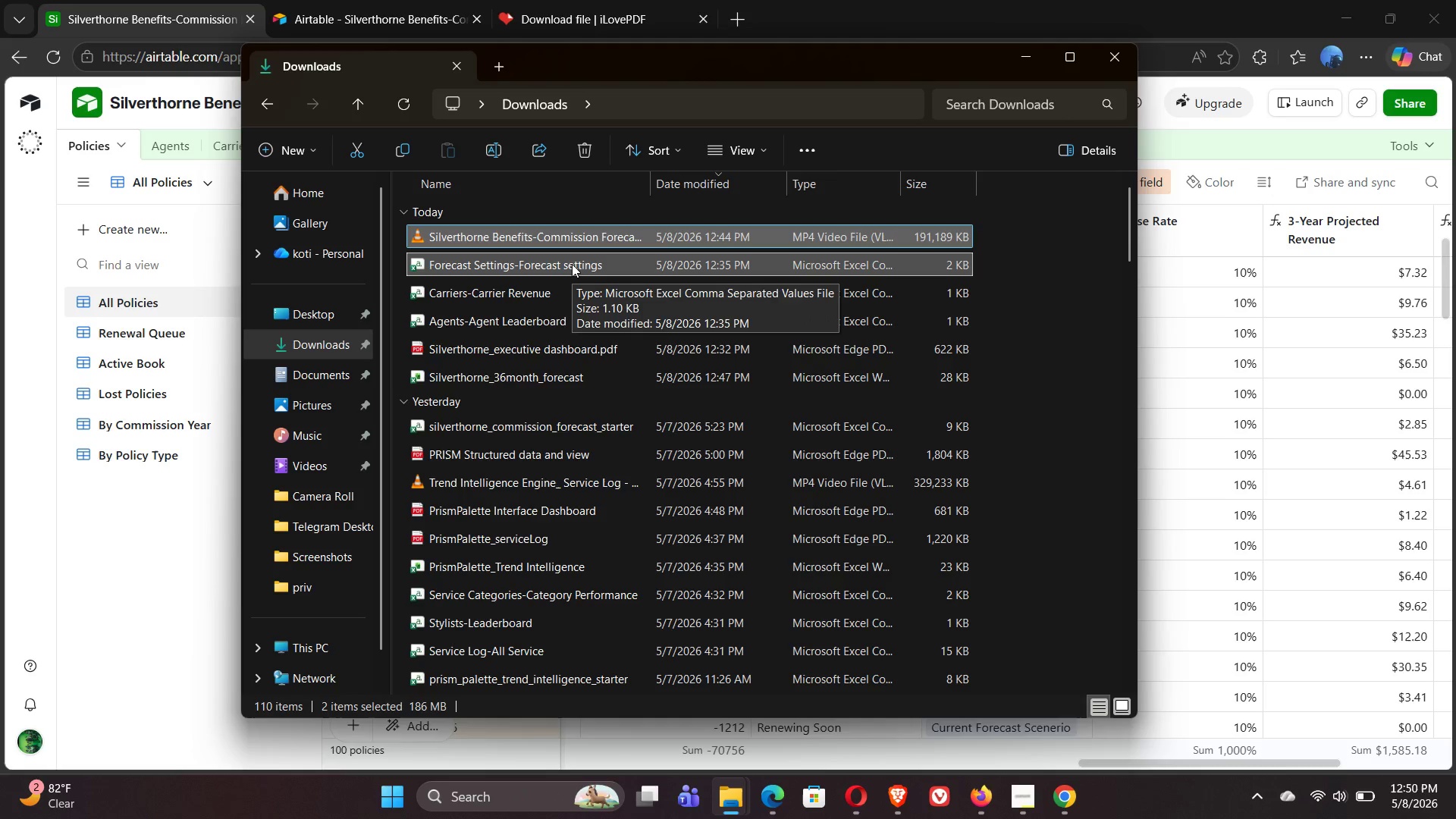 
left_click([572, 264])
 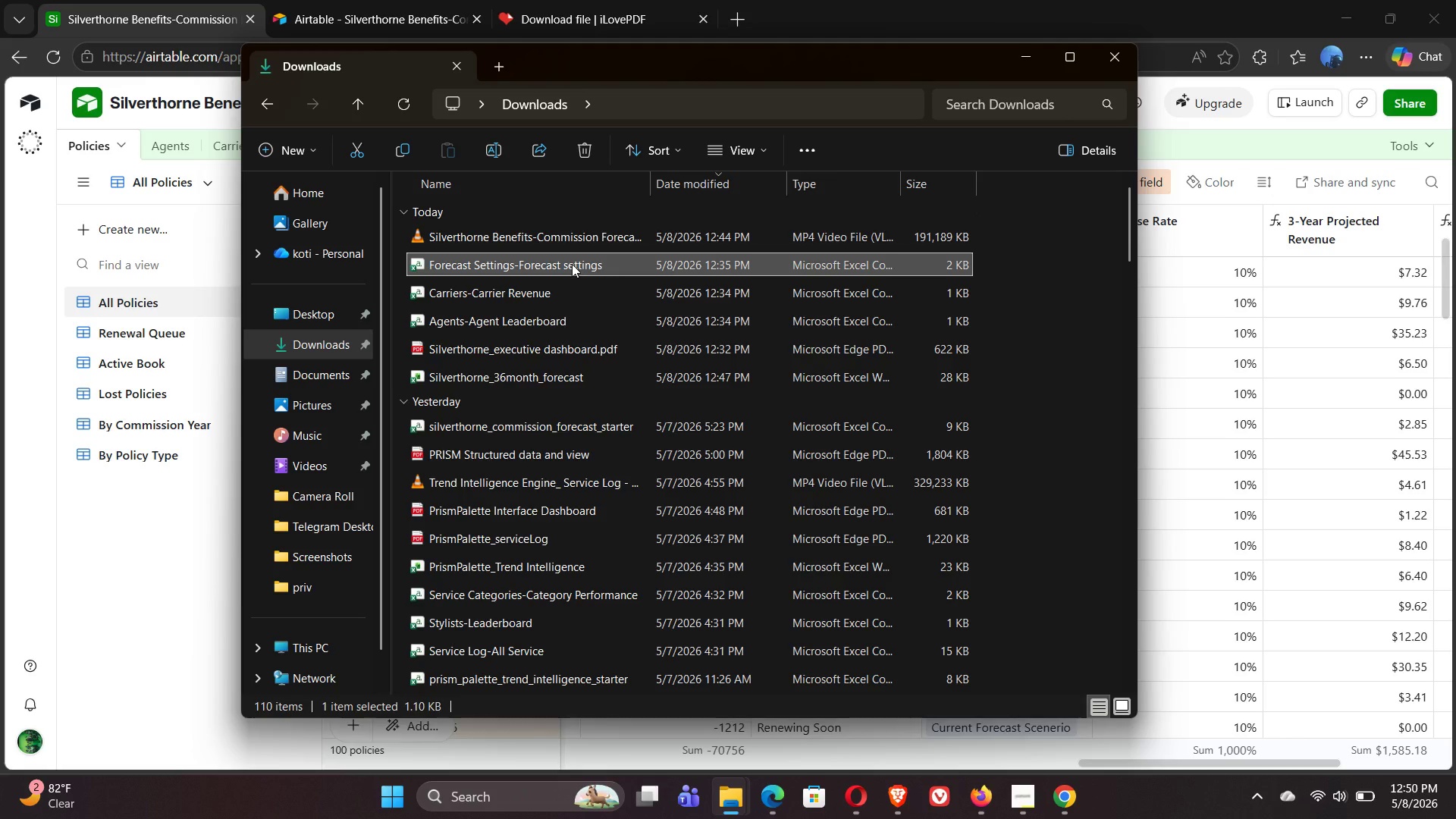 
key(Shift+ArrowDown)
 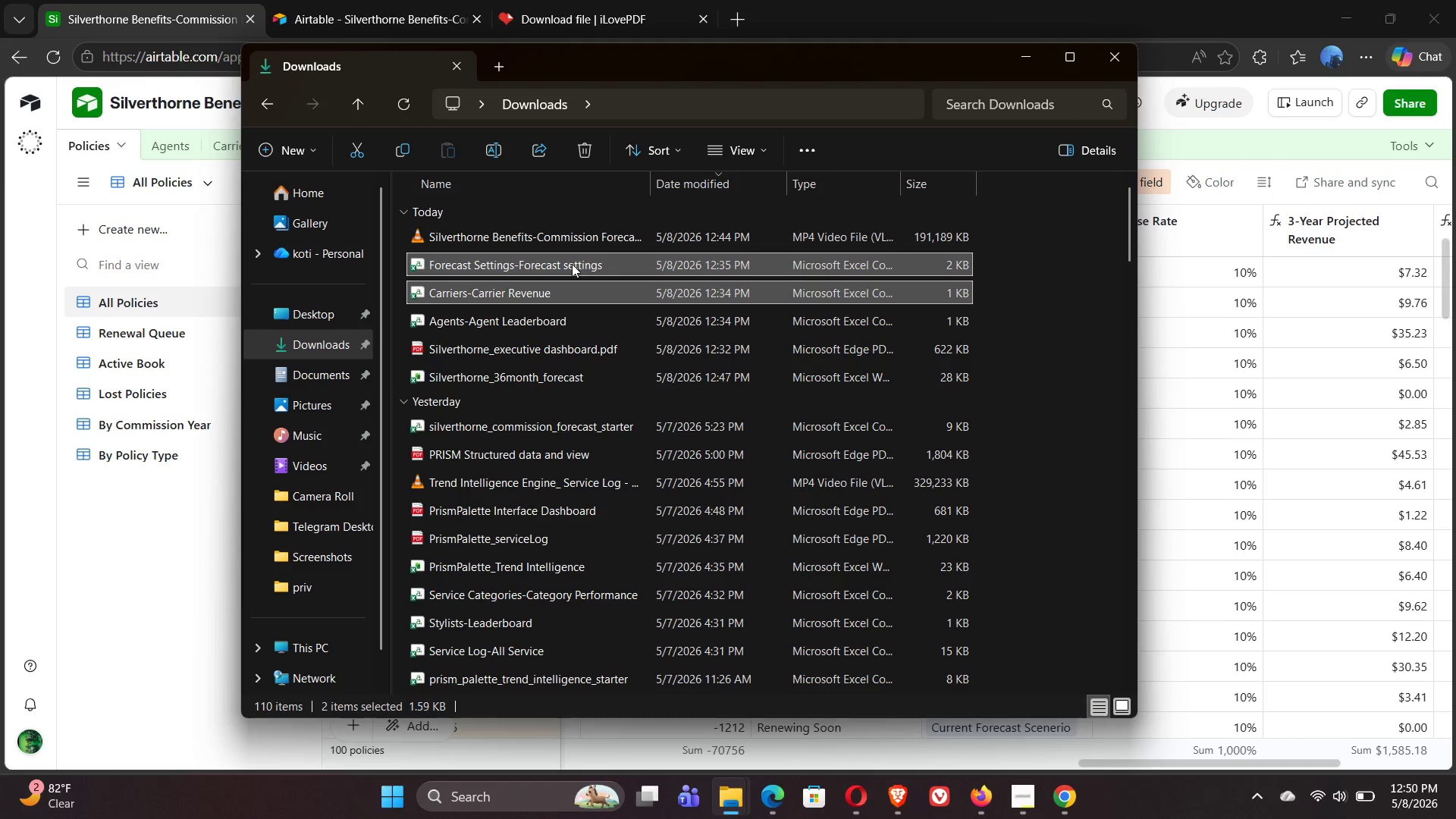 
key(Shift+ArrowDown)
 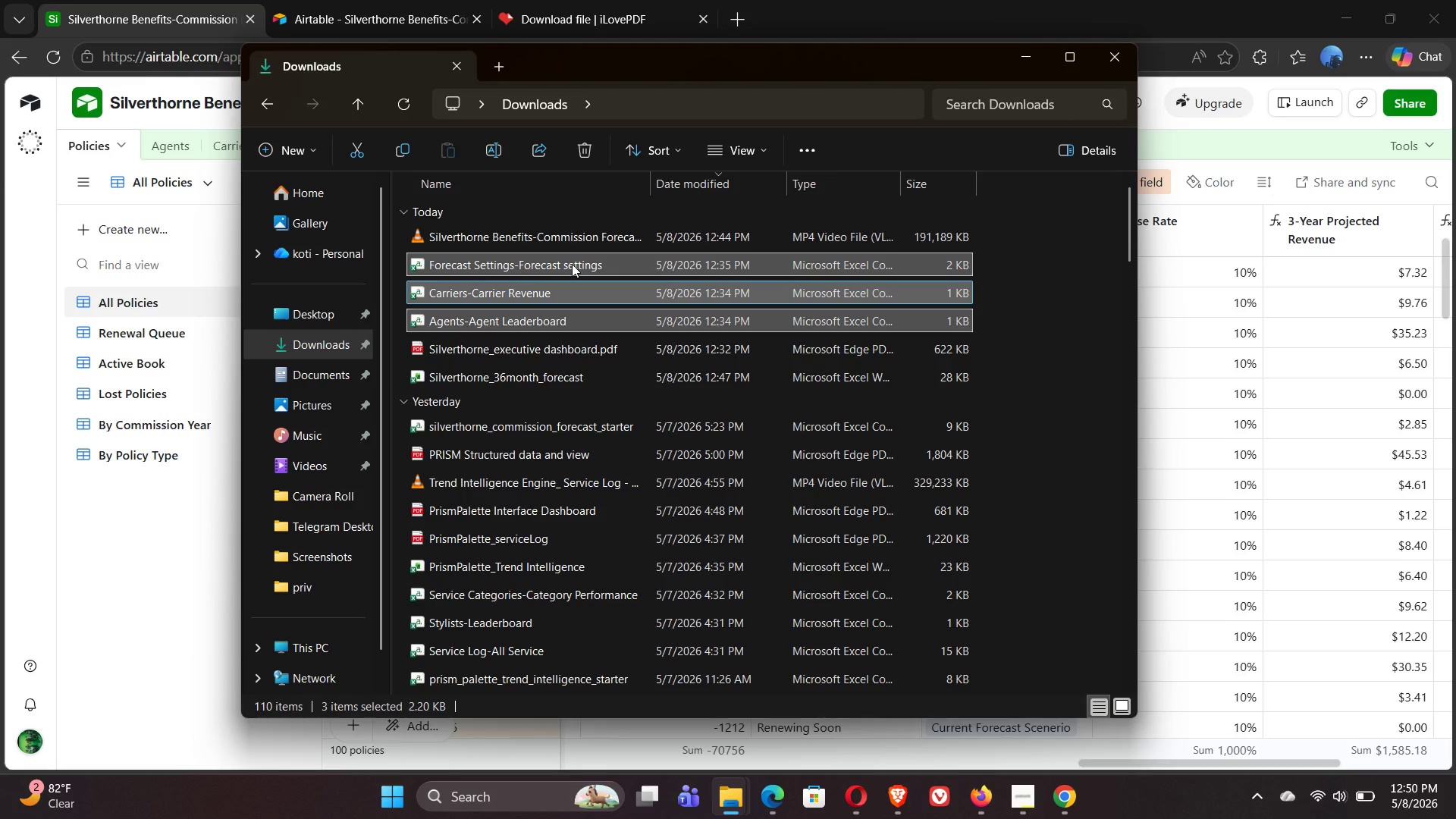 
key(Delete)
 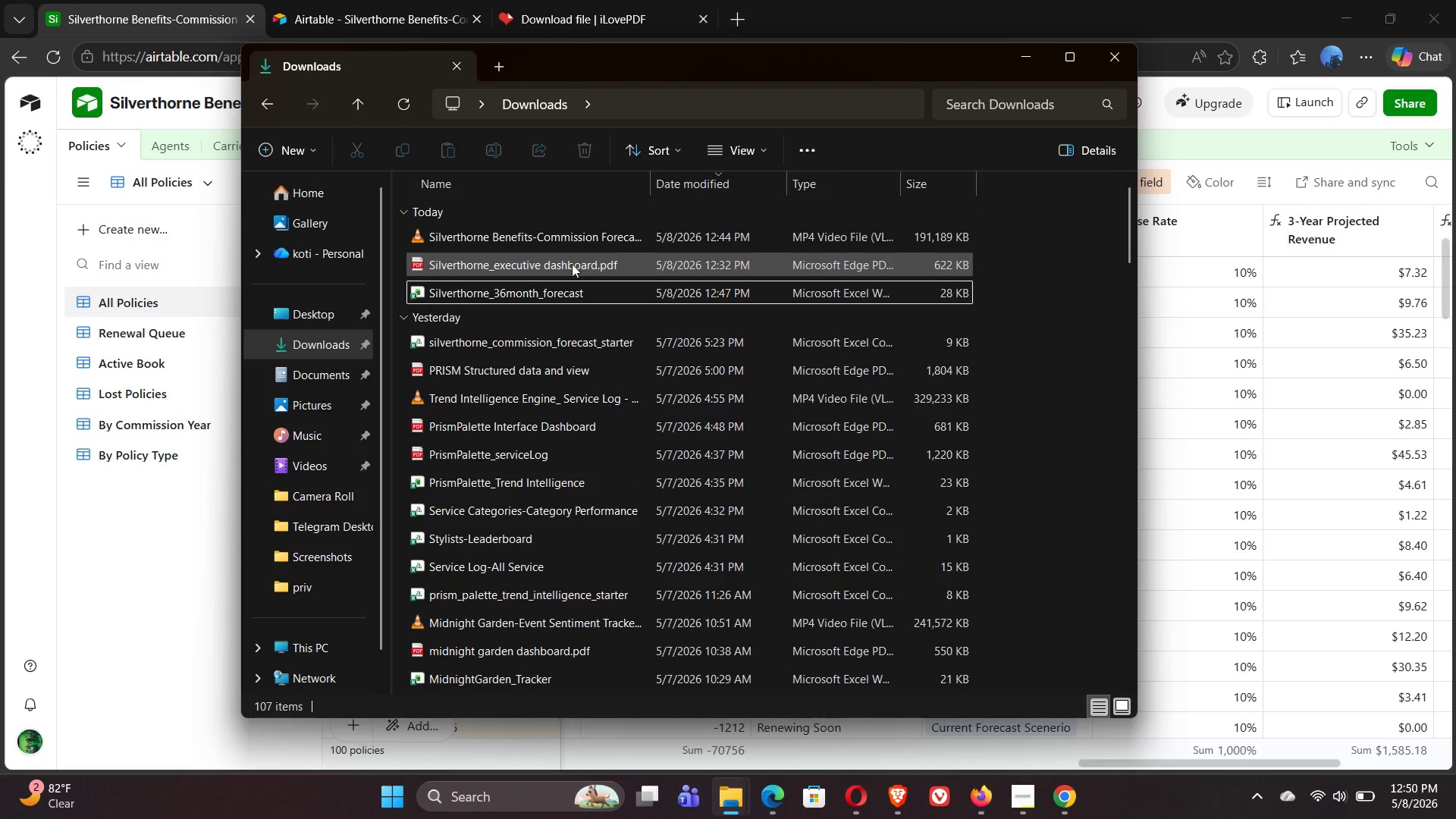 
mouse_move([623, 274])
 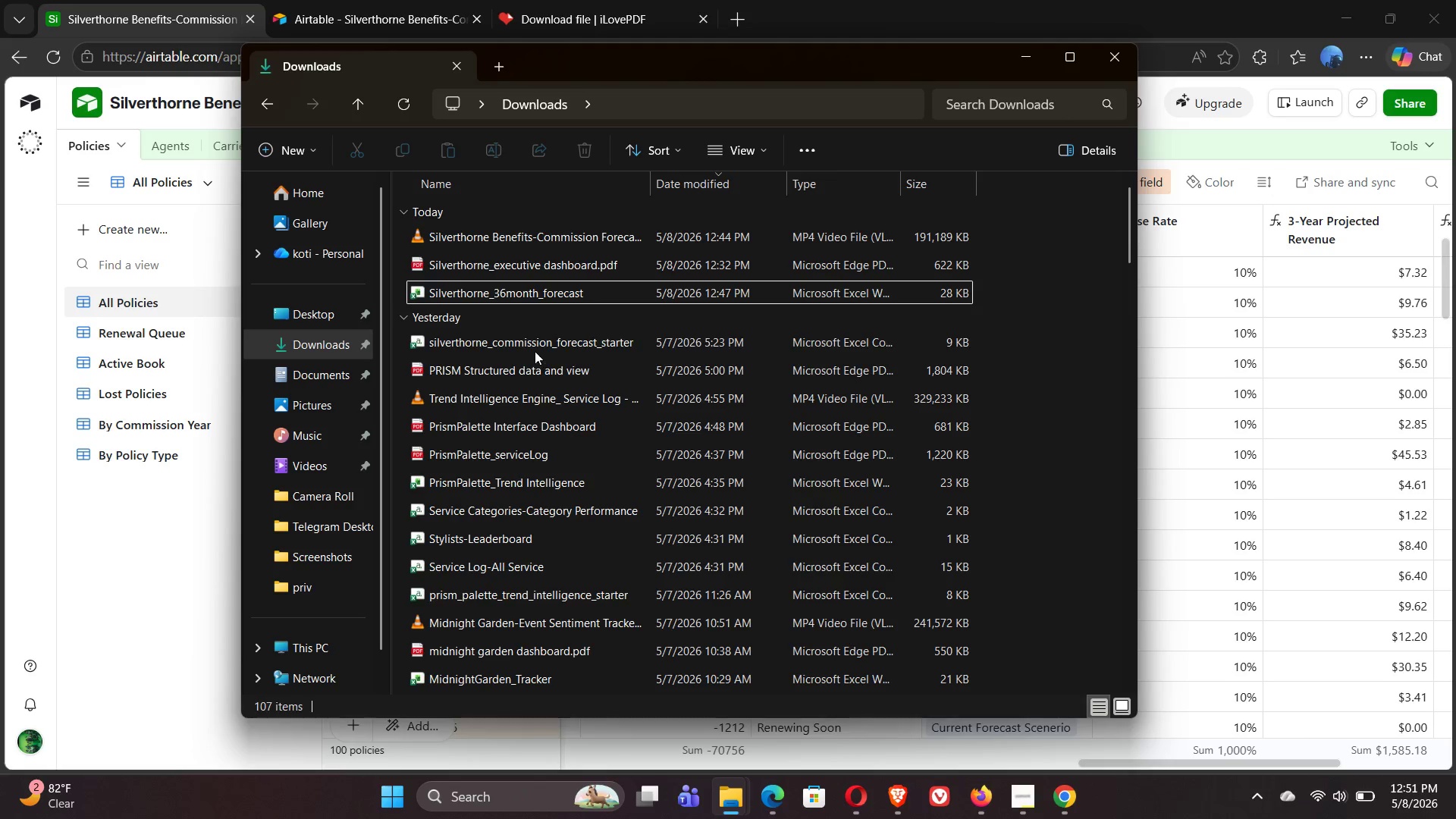 
left_click([530, 348])
 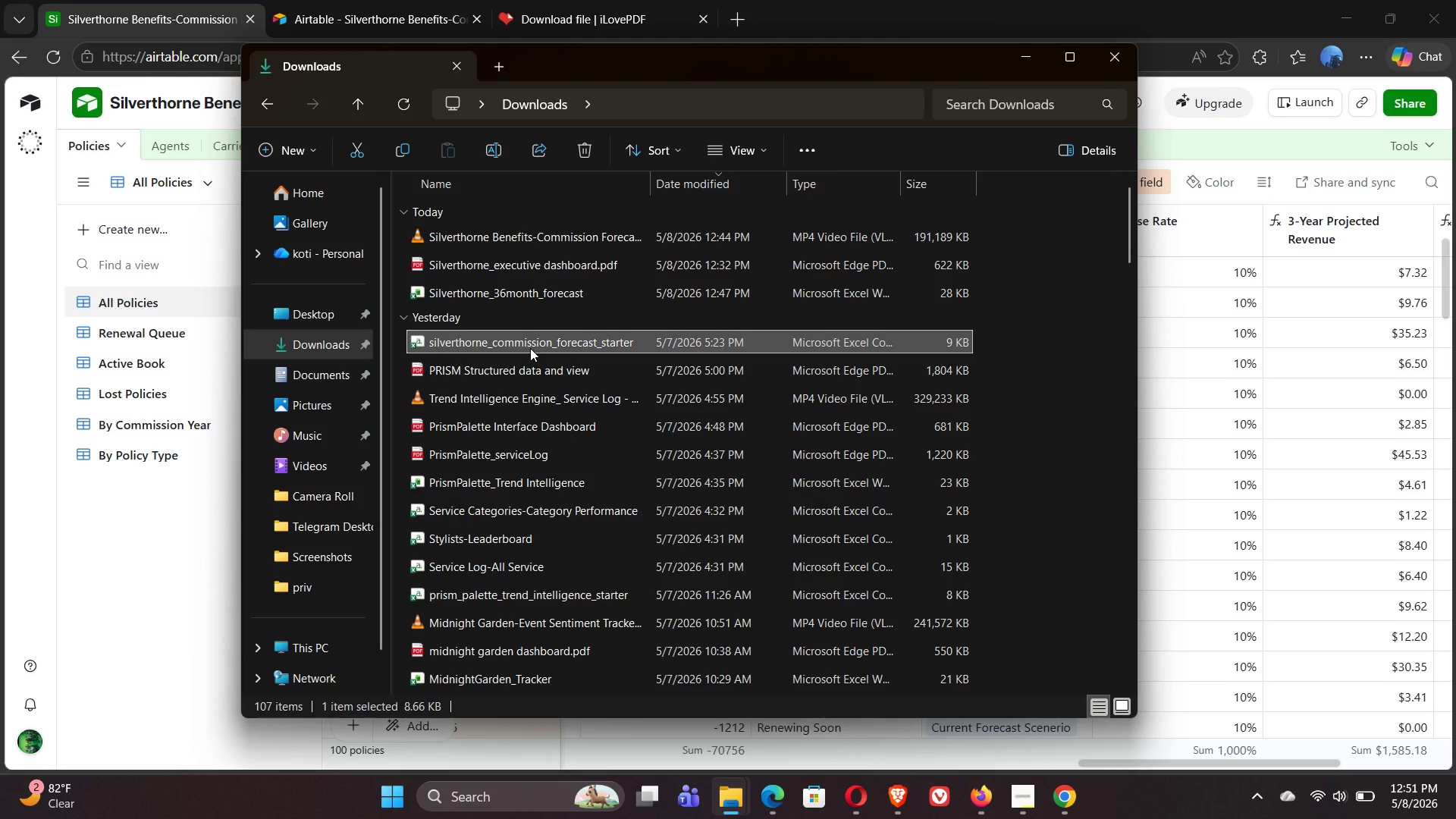 
key(Shift+ArrowDown)
 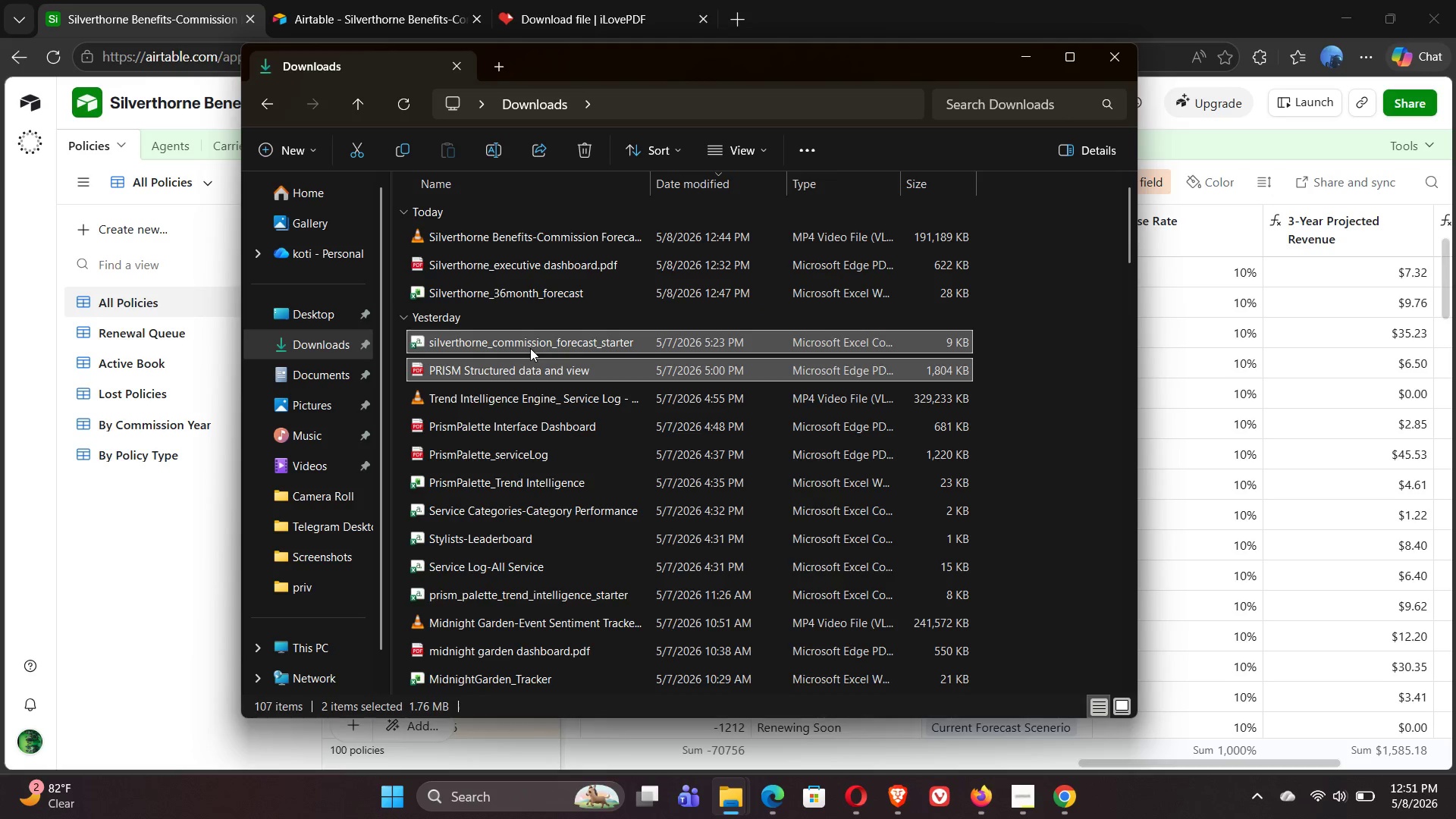 
key(Shift+ArrowDown)
 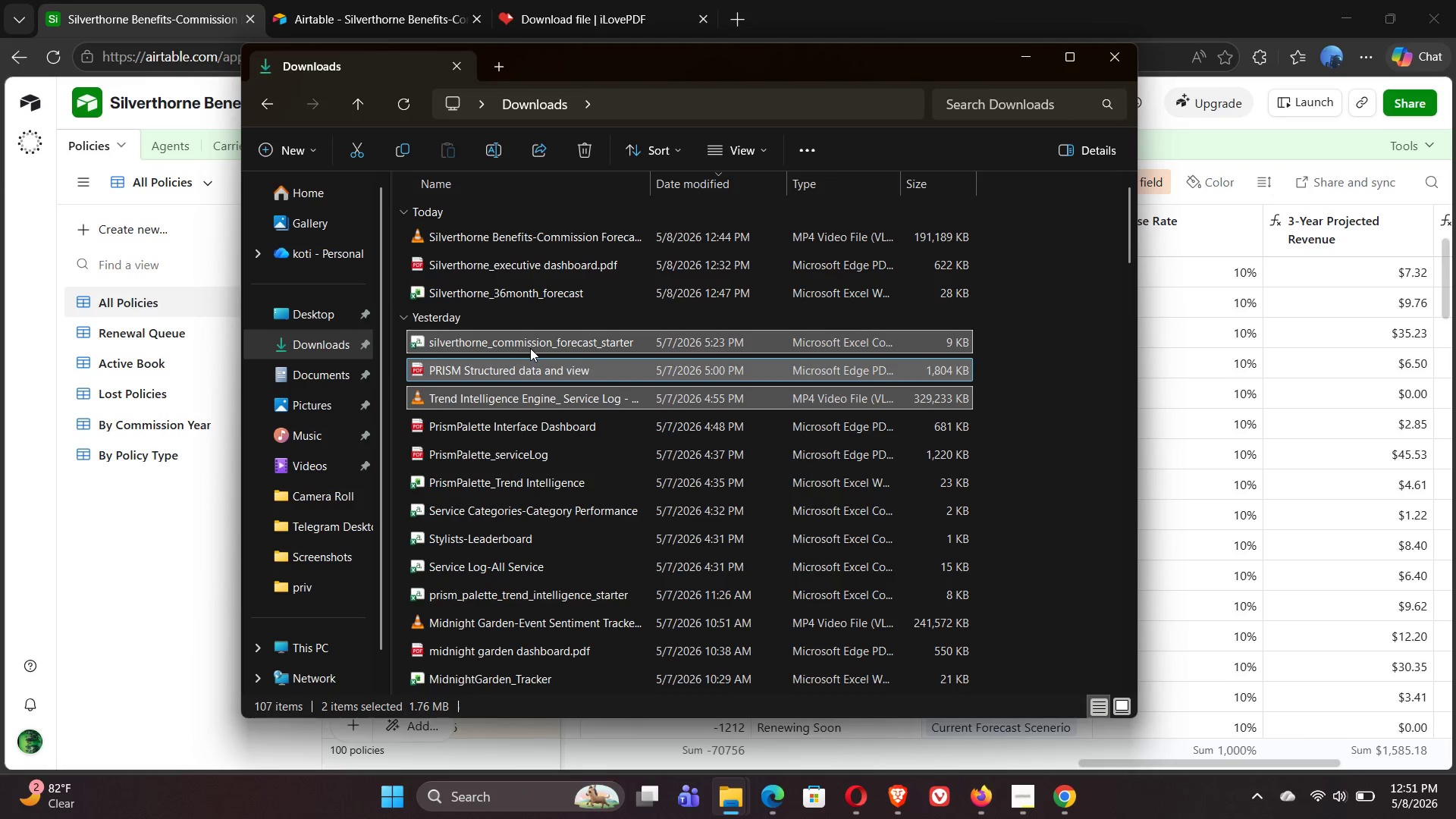 
key(Shift+ArrowDown)
 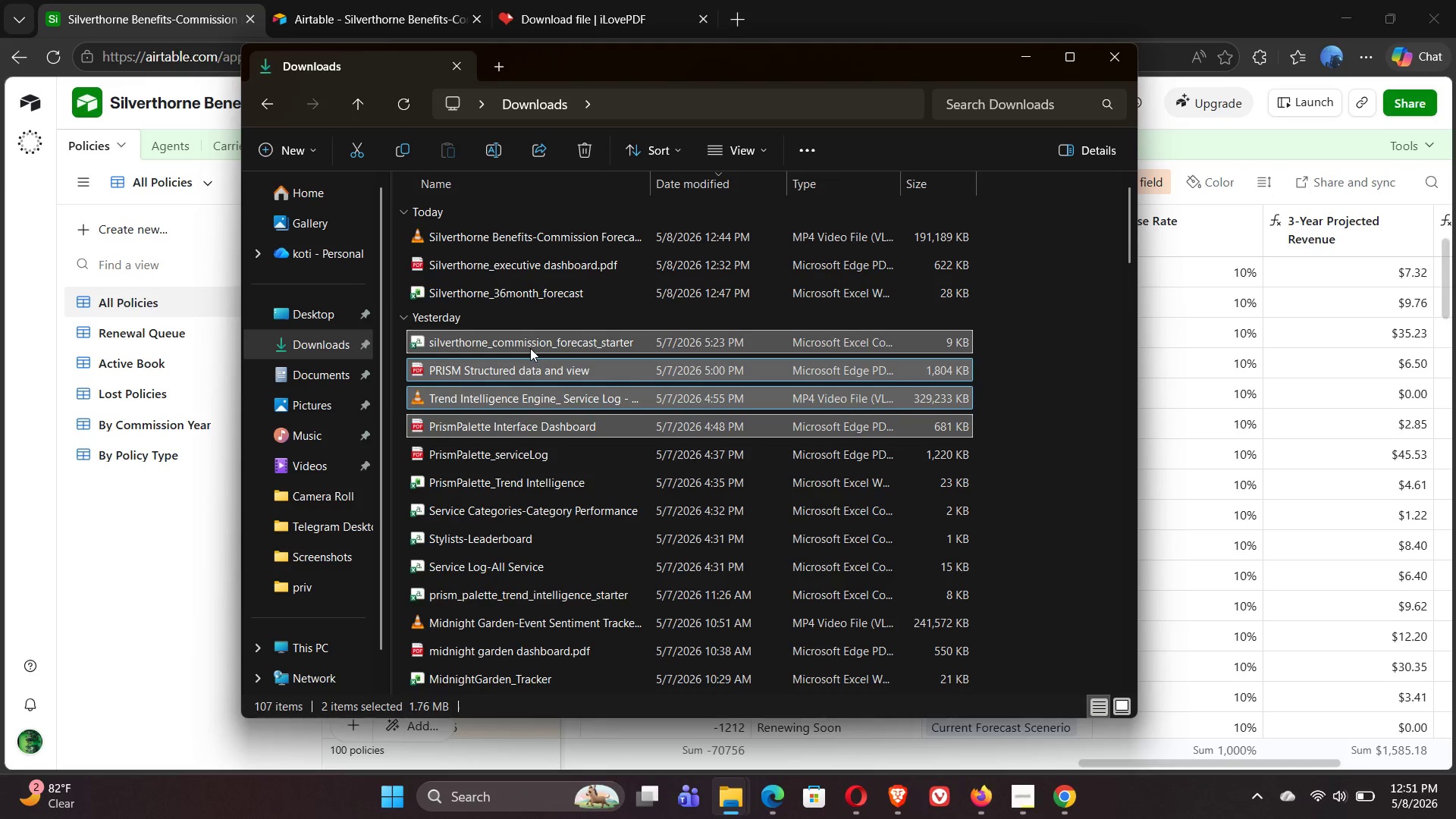 
key(Shift+ArrowDown)
 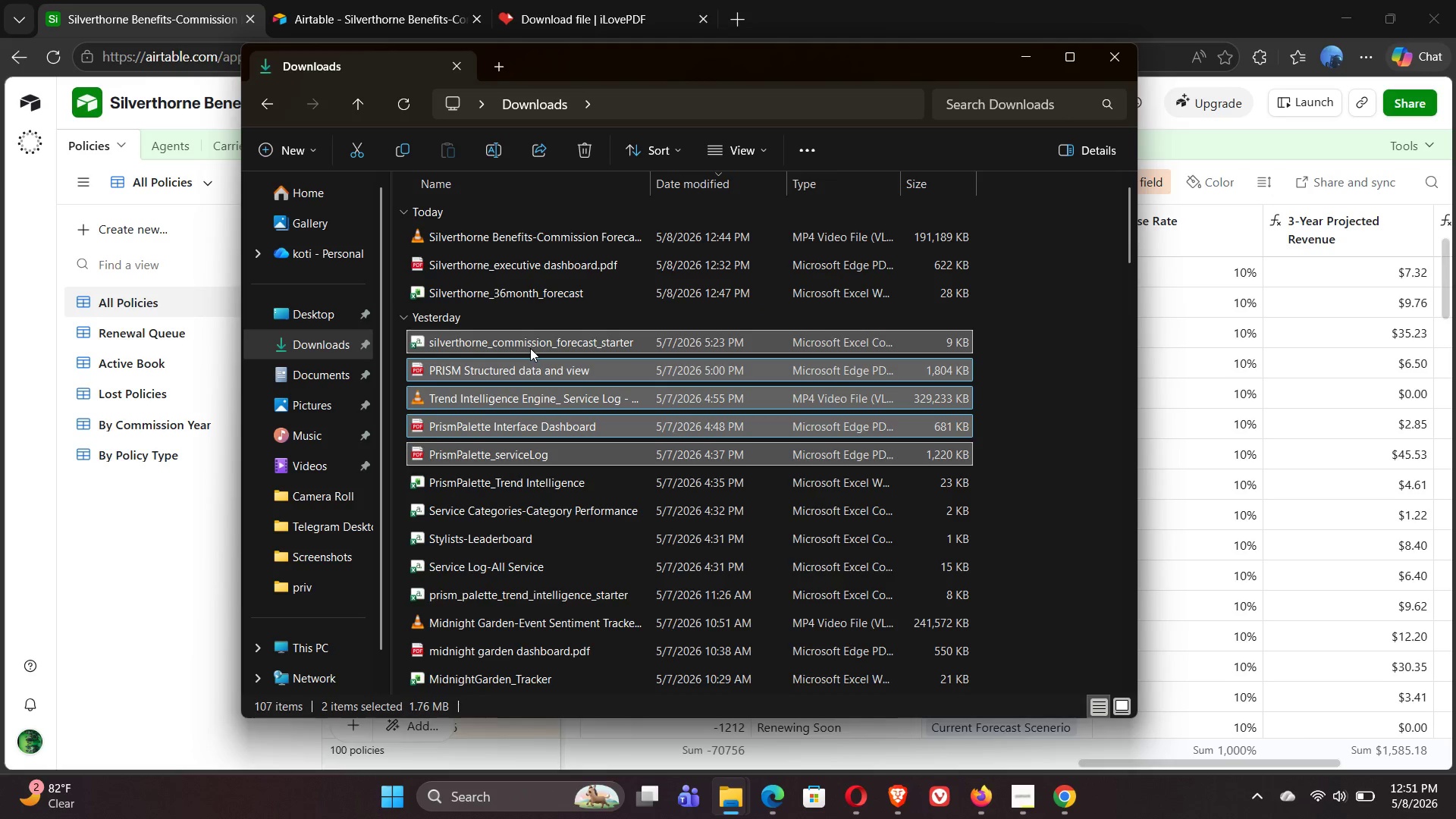 
key(Shift+ArrowDown)
 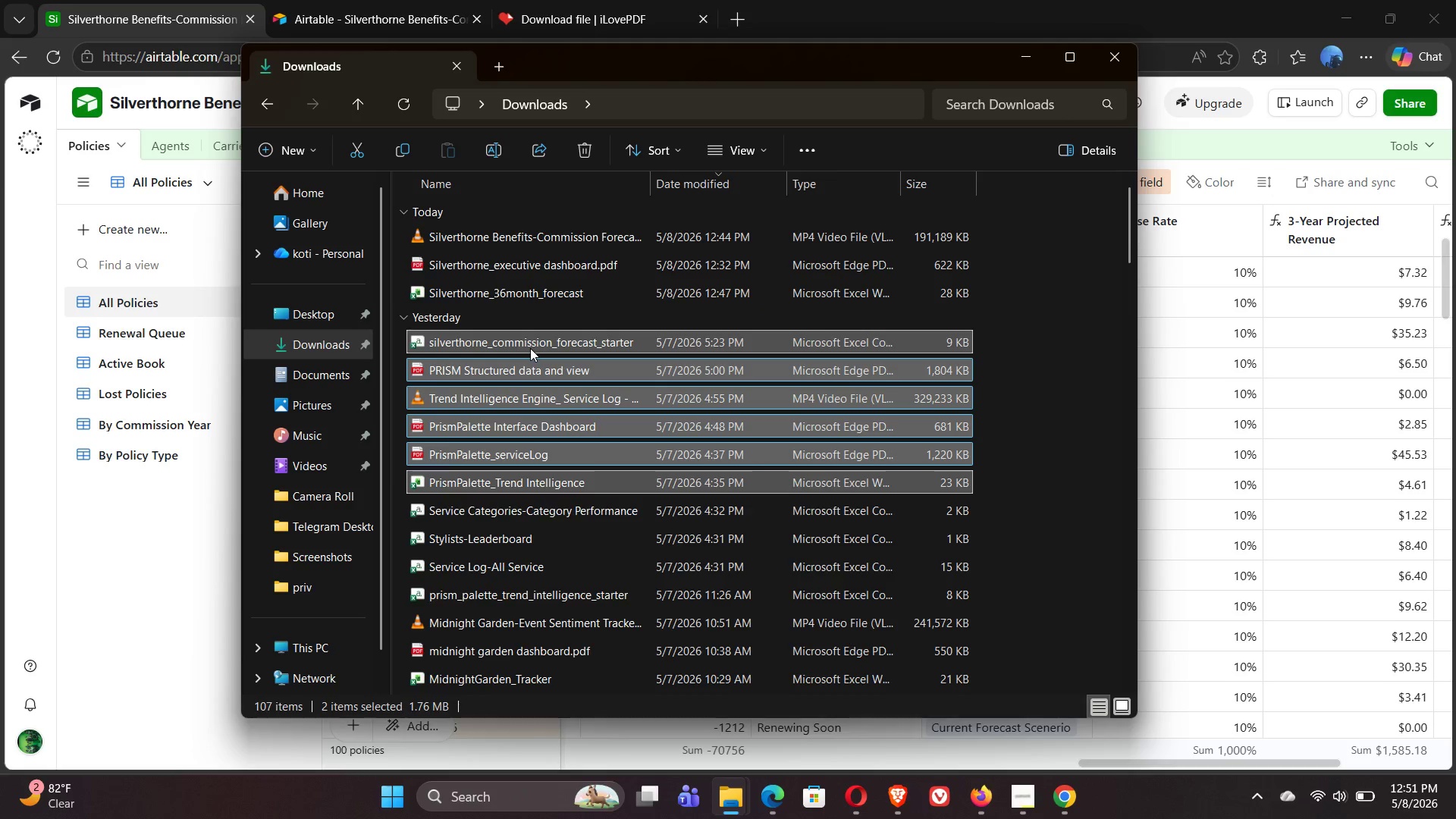 
key(Shift+ArrowDown)
 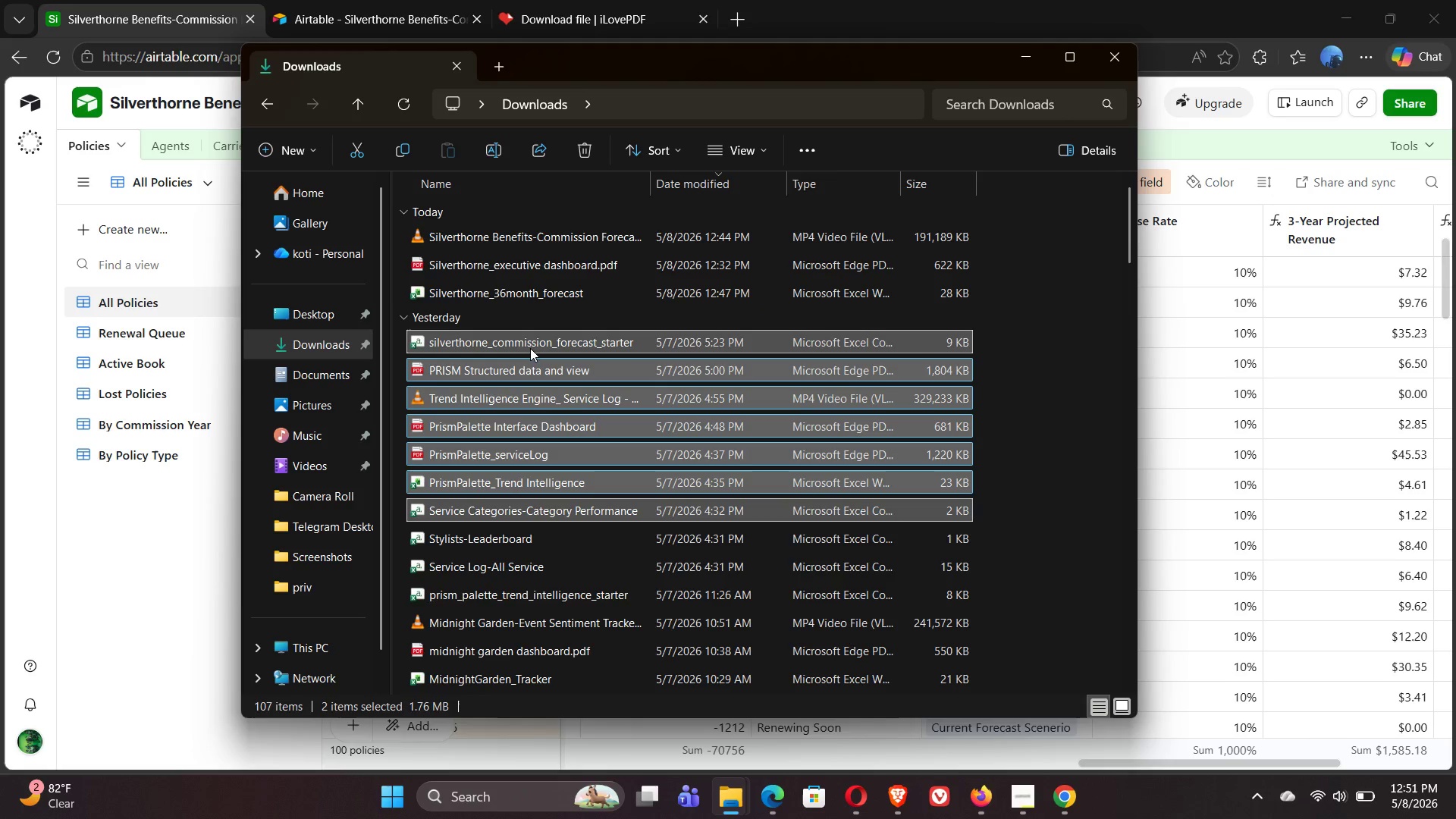 
key(Shift+ArrowDown)
 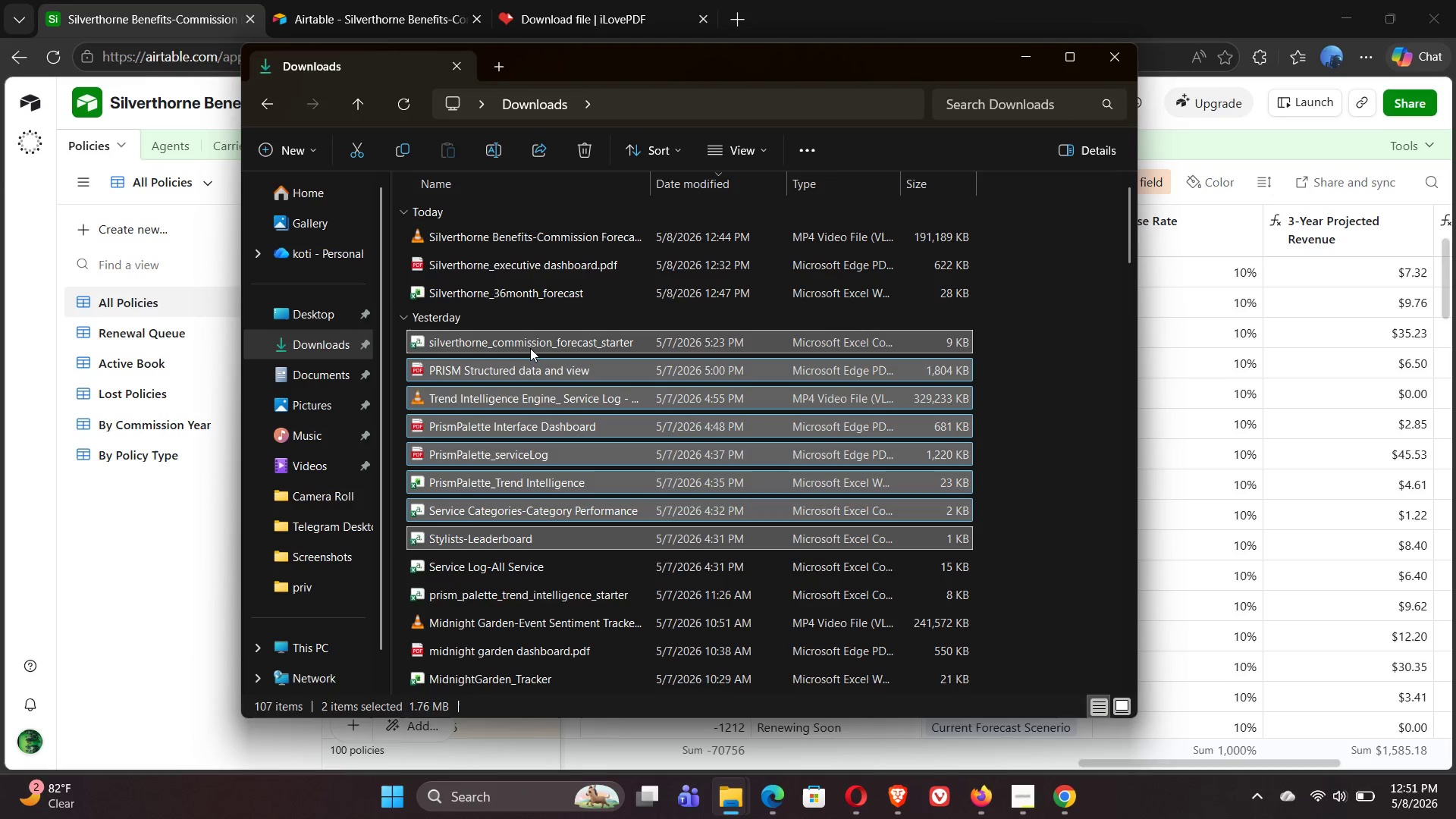 
key(Shift+ArrowDown)
 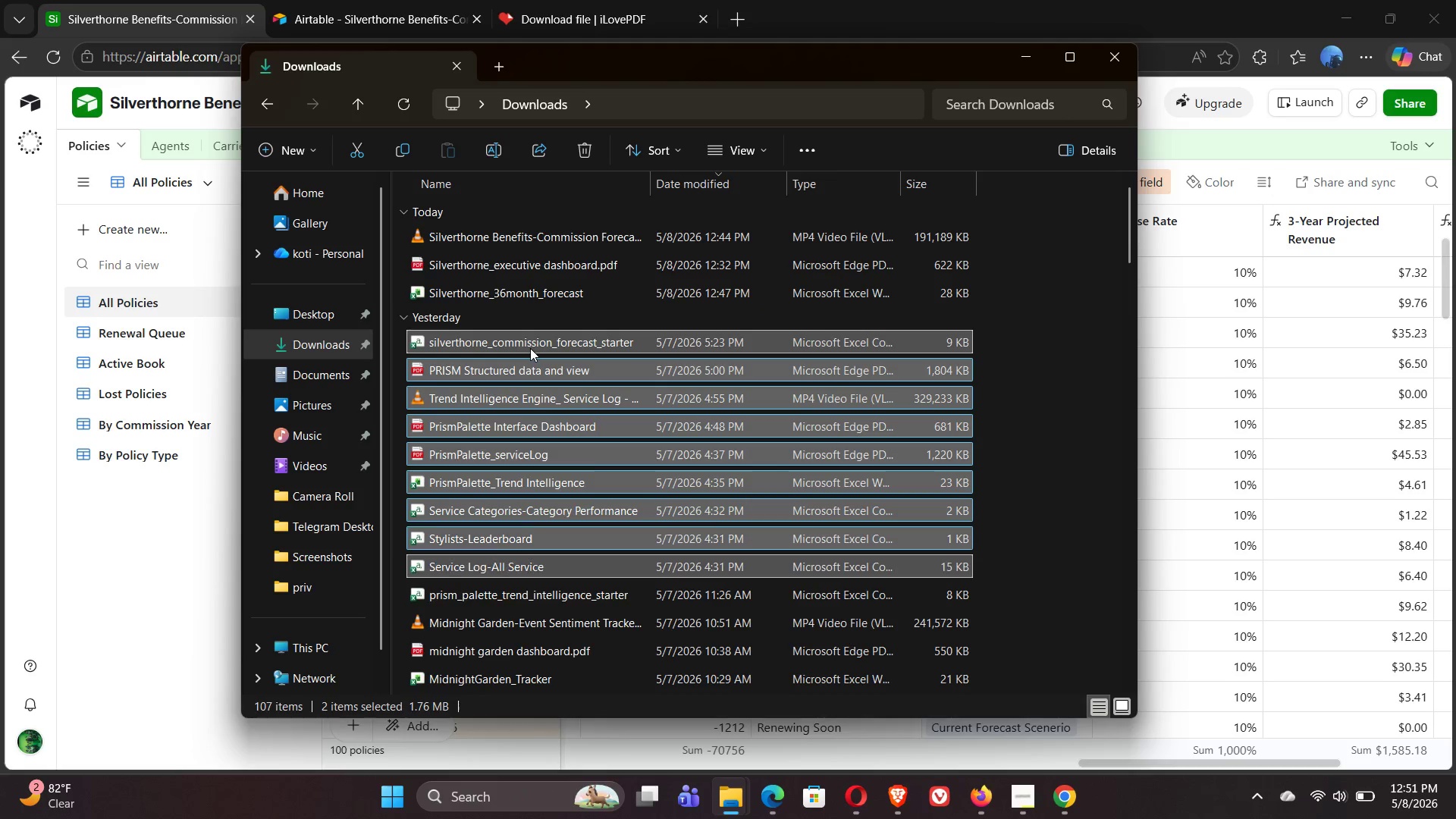 
key(Shift+ArrowDown)
 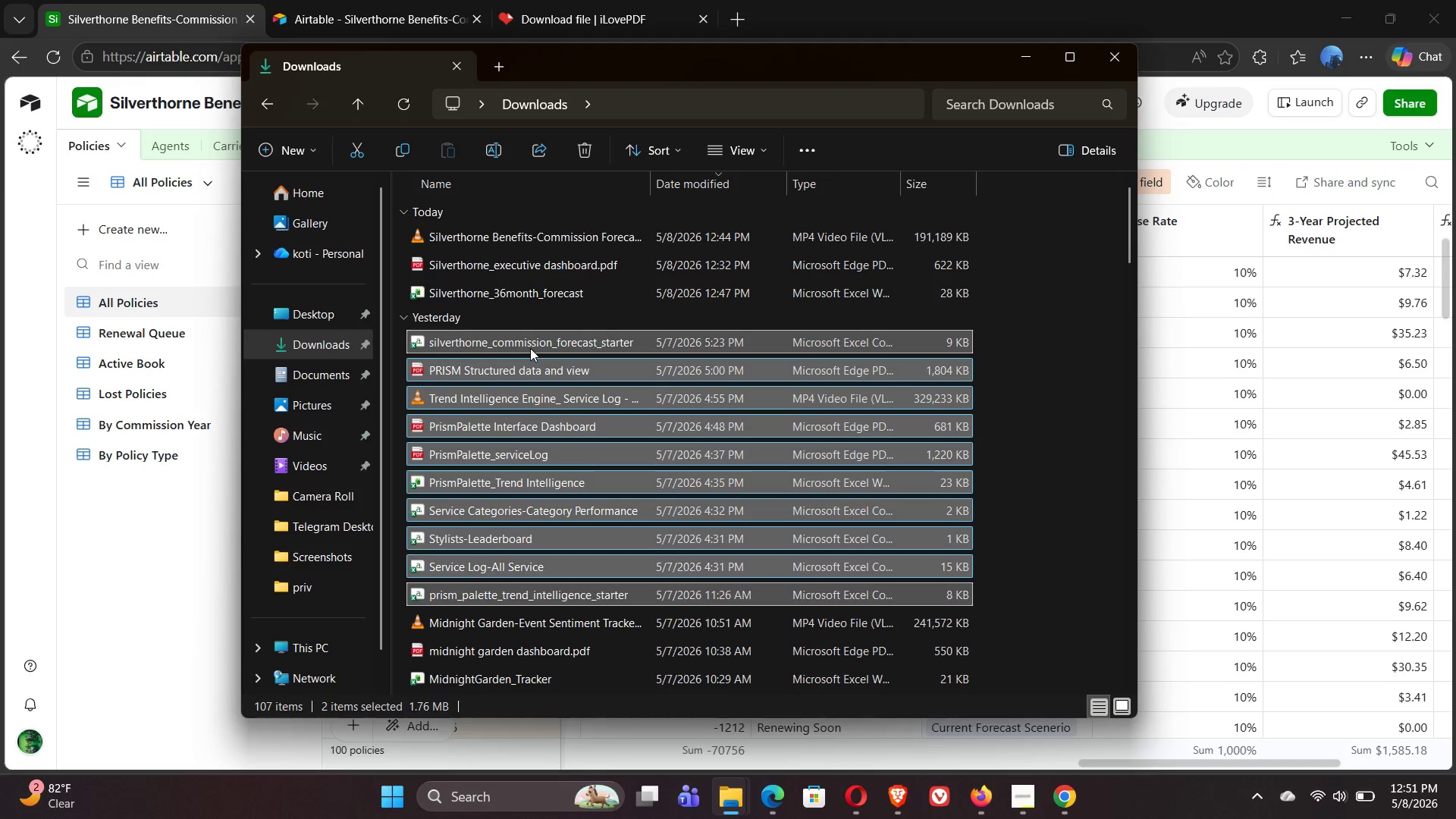 
key(Shift+ArrowDown)
 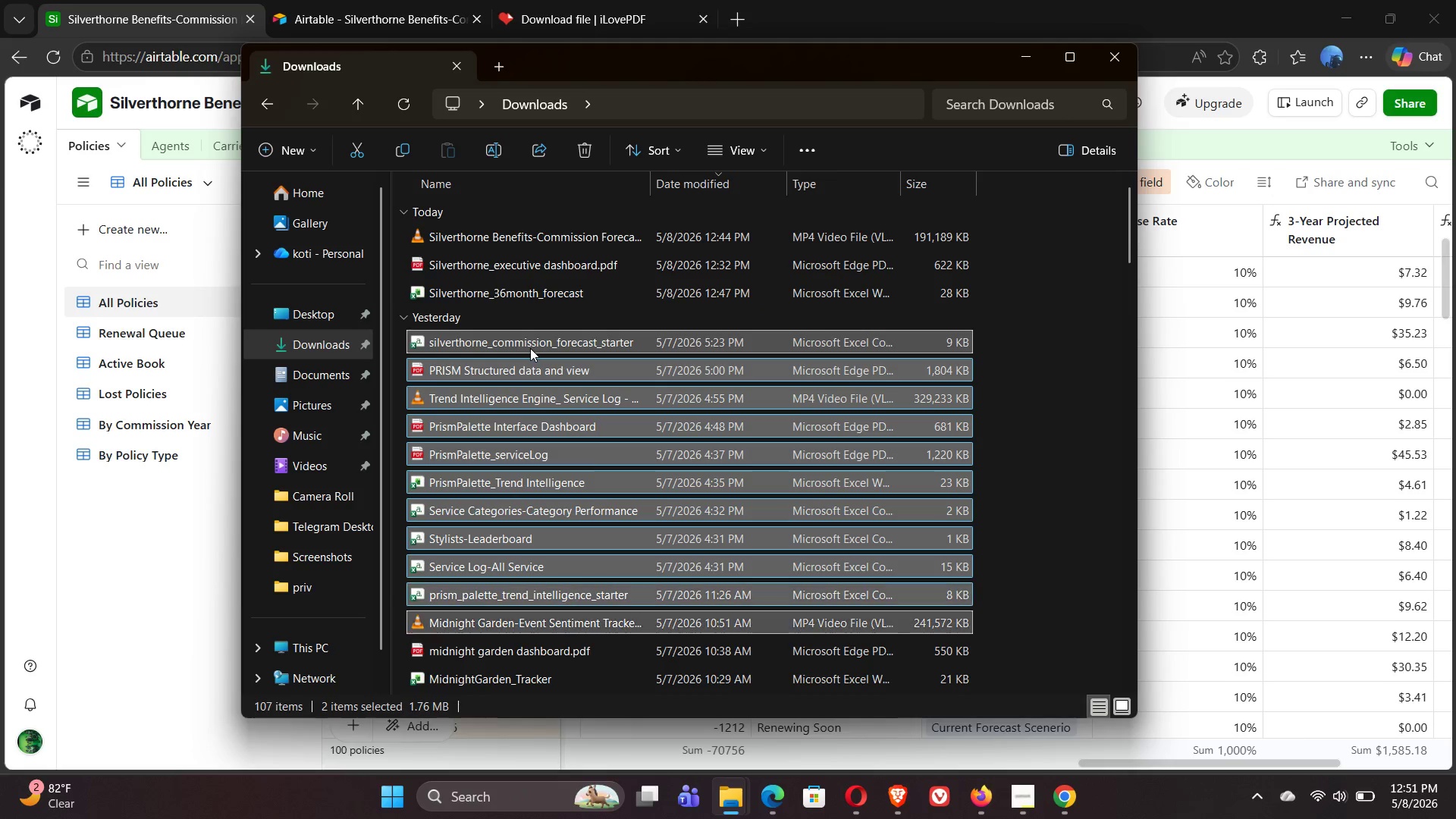 
key(Shift+ArrowDown)
 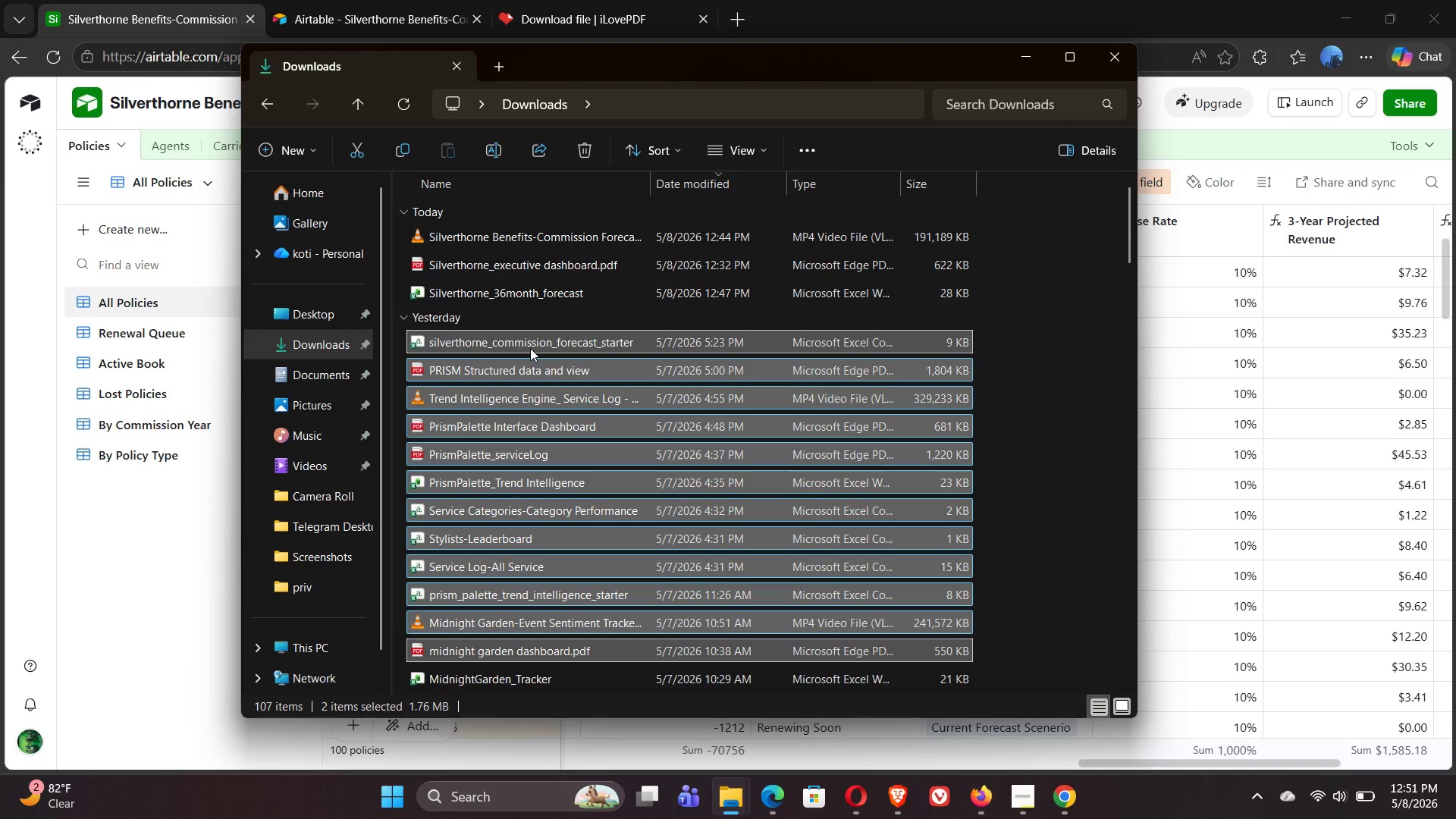 
key(Shift+ArrowDown)
 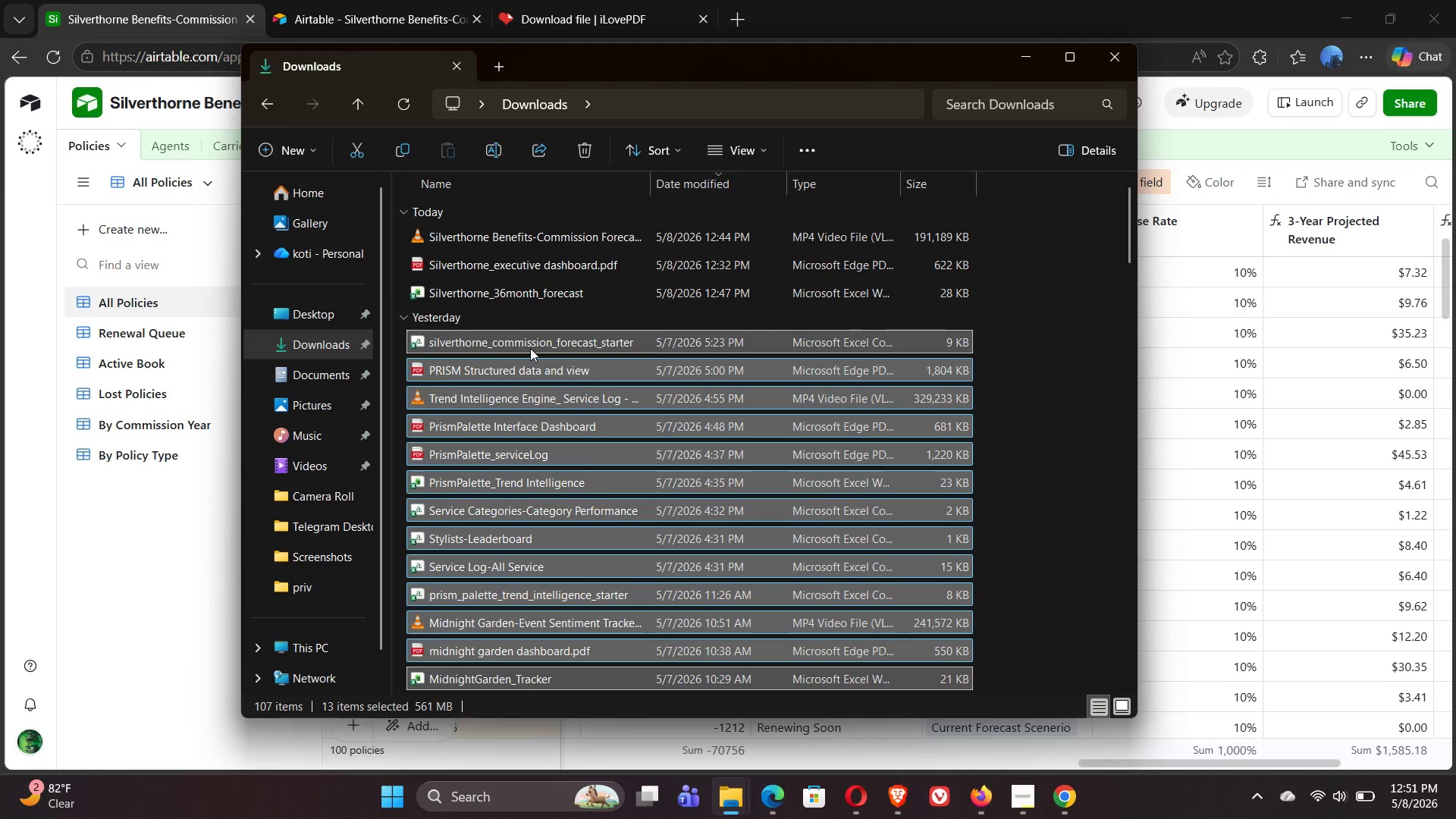 
key(Shift+ArrowDown)
 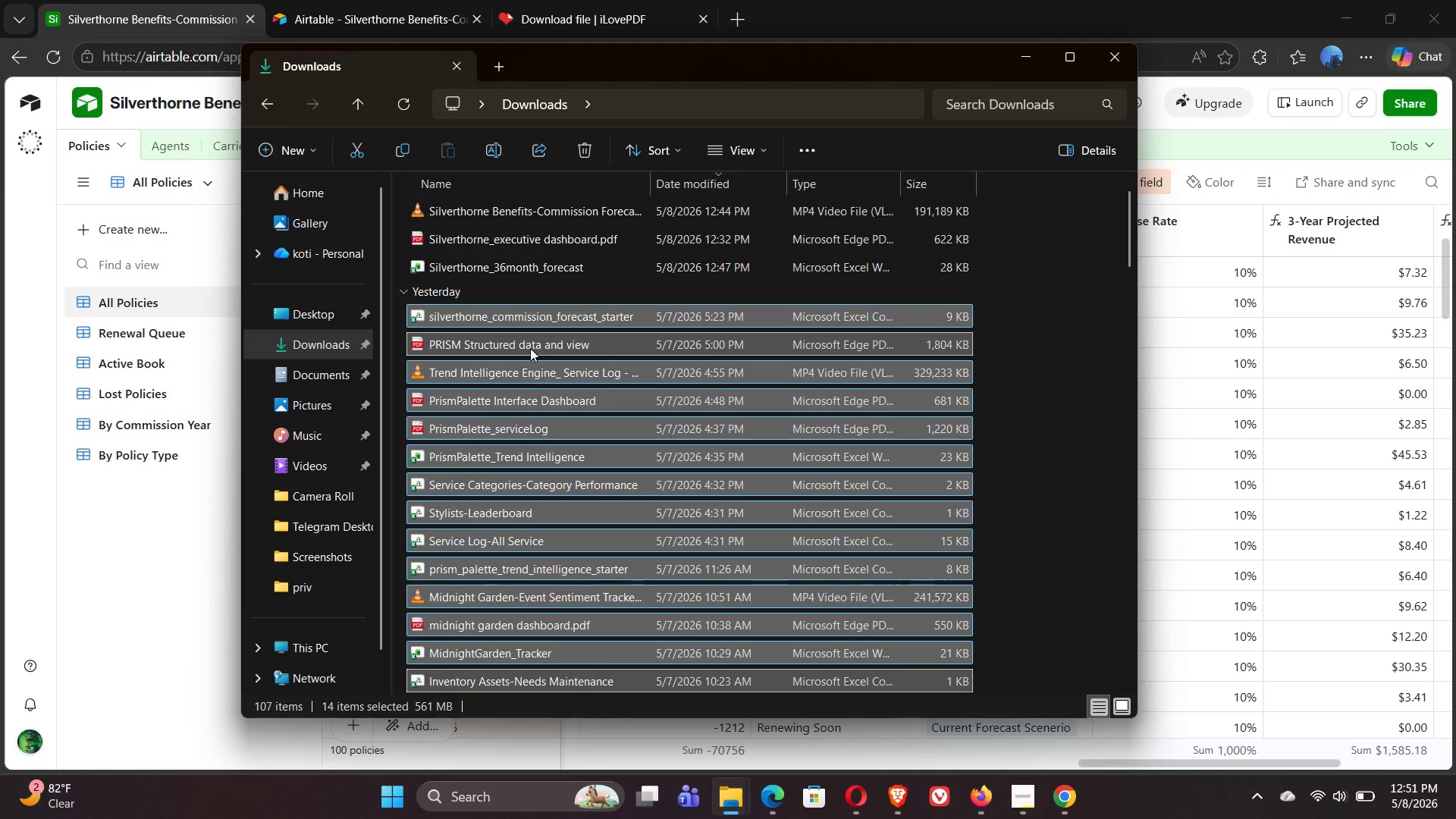 
key(Shift+ArrowDown)
 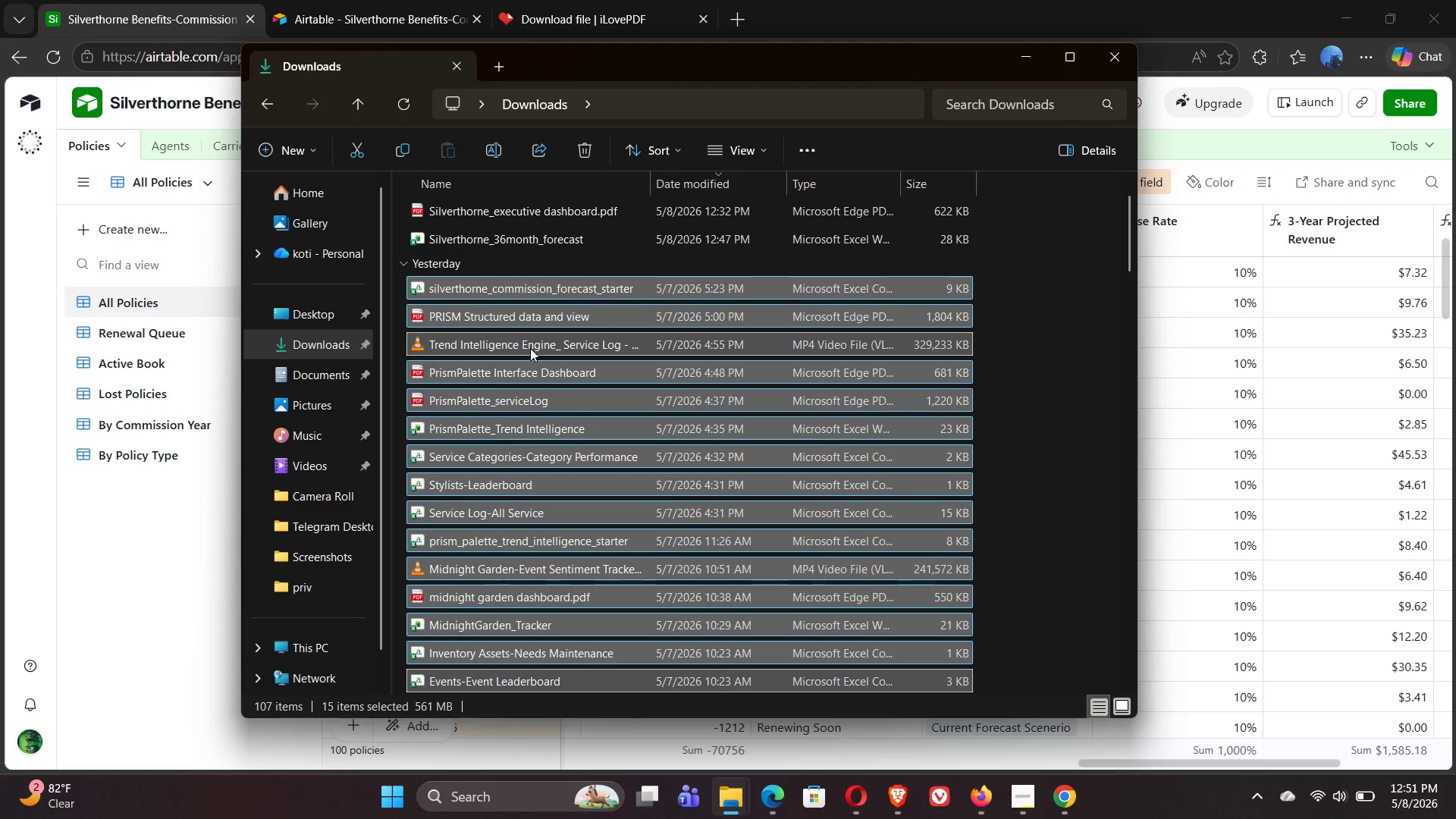 
key(Shift+ArrowDown)
 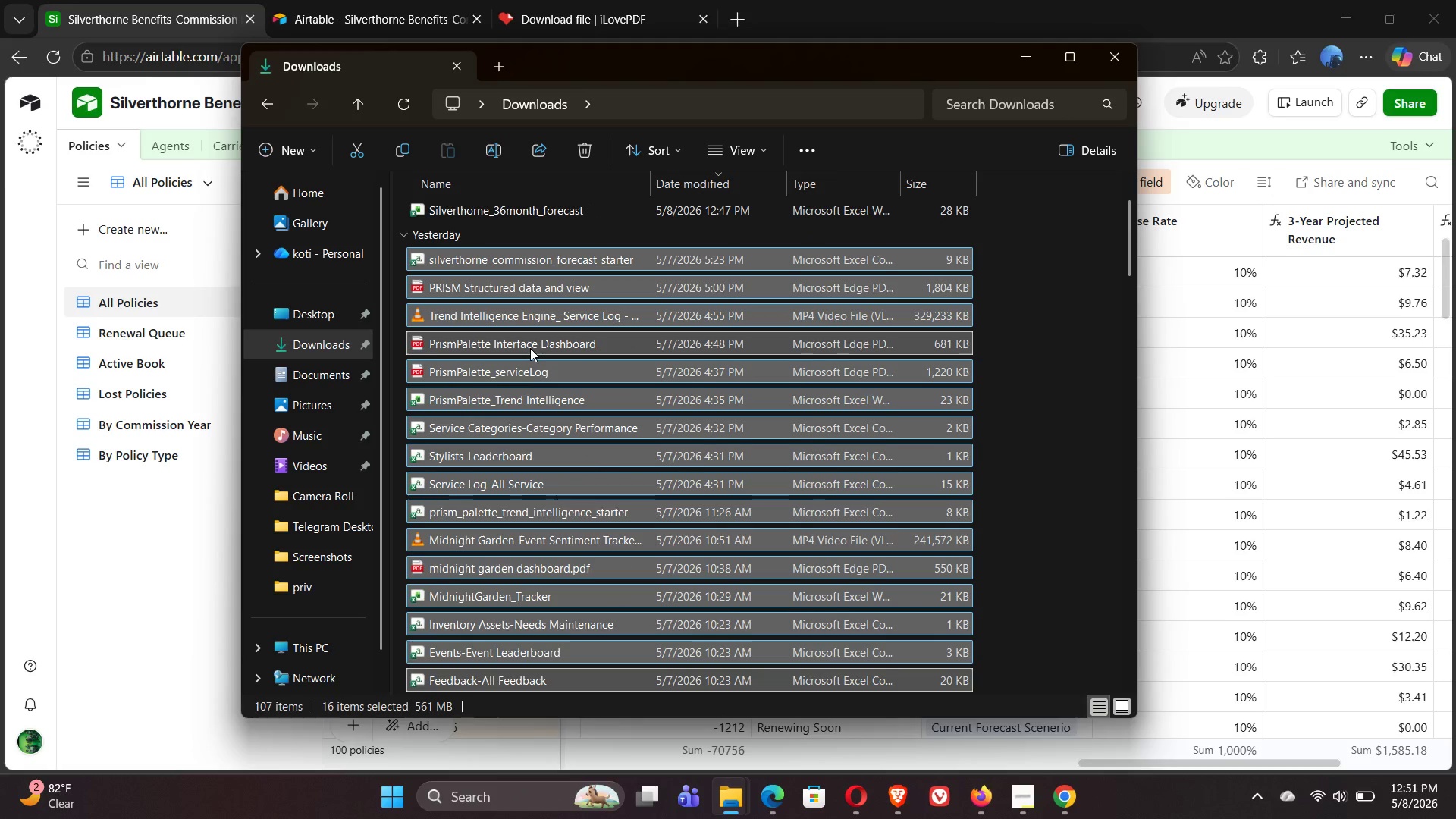 
key(Shift+ArrowDown)
 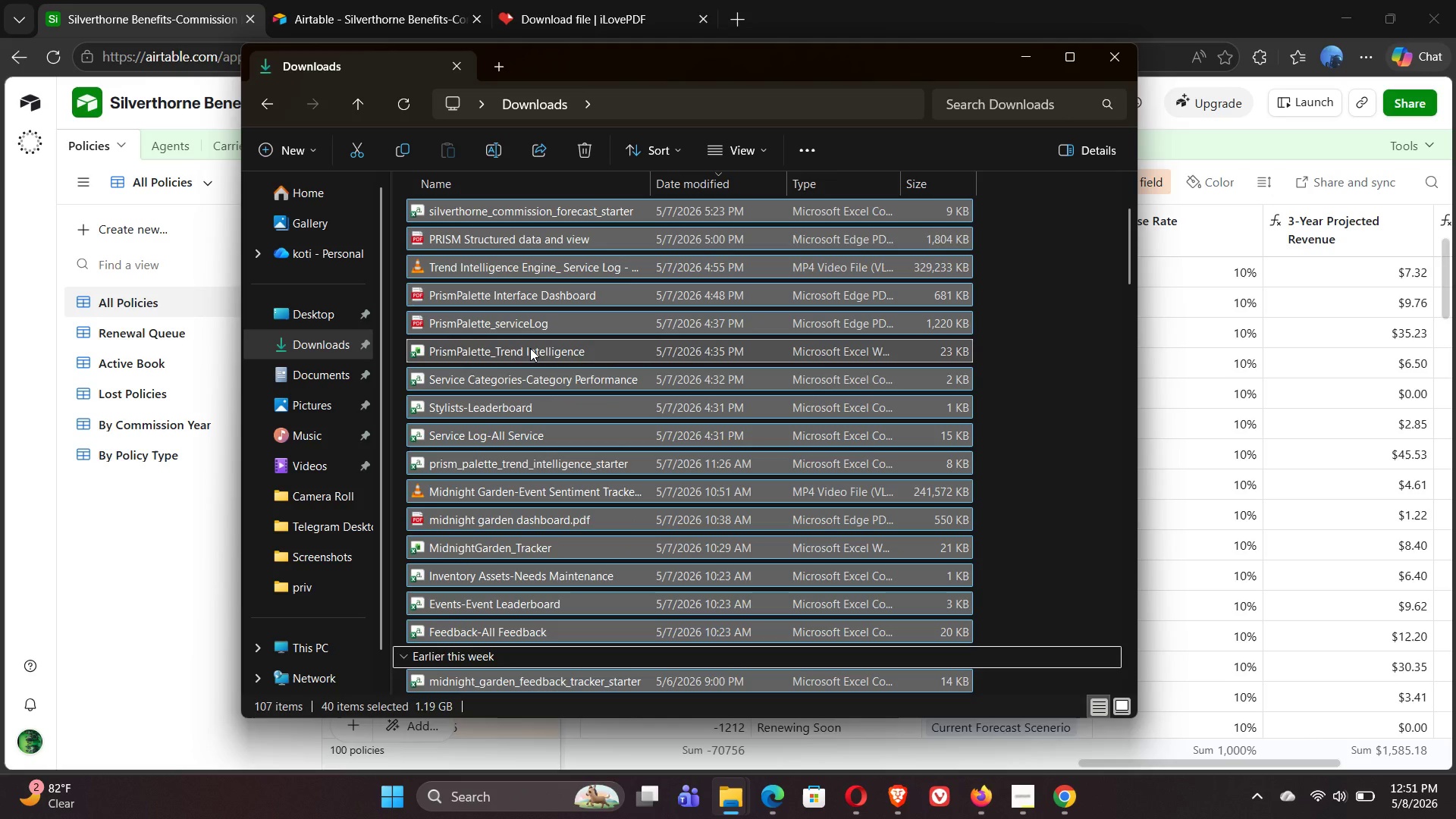 
key(Shift+ArrowDown)
 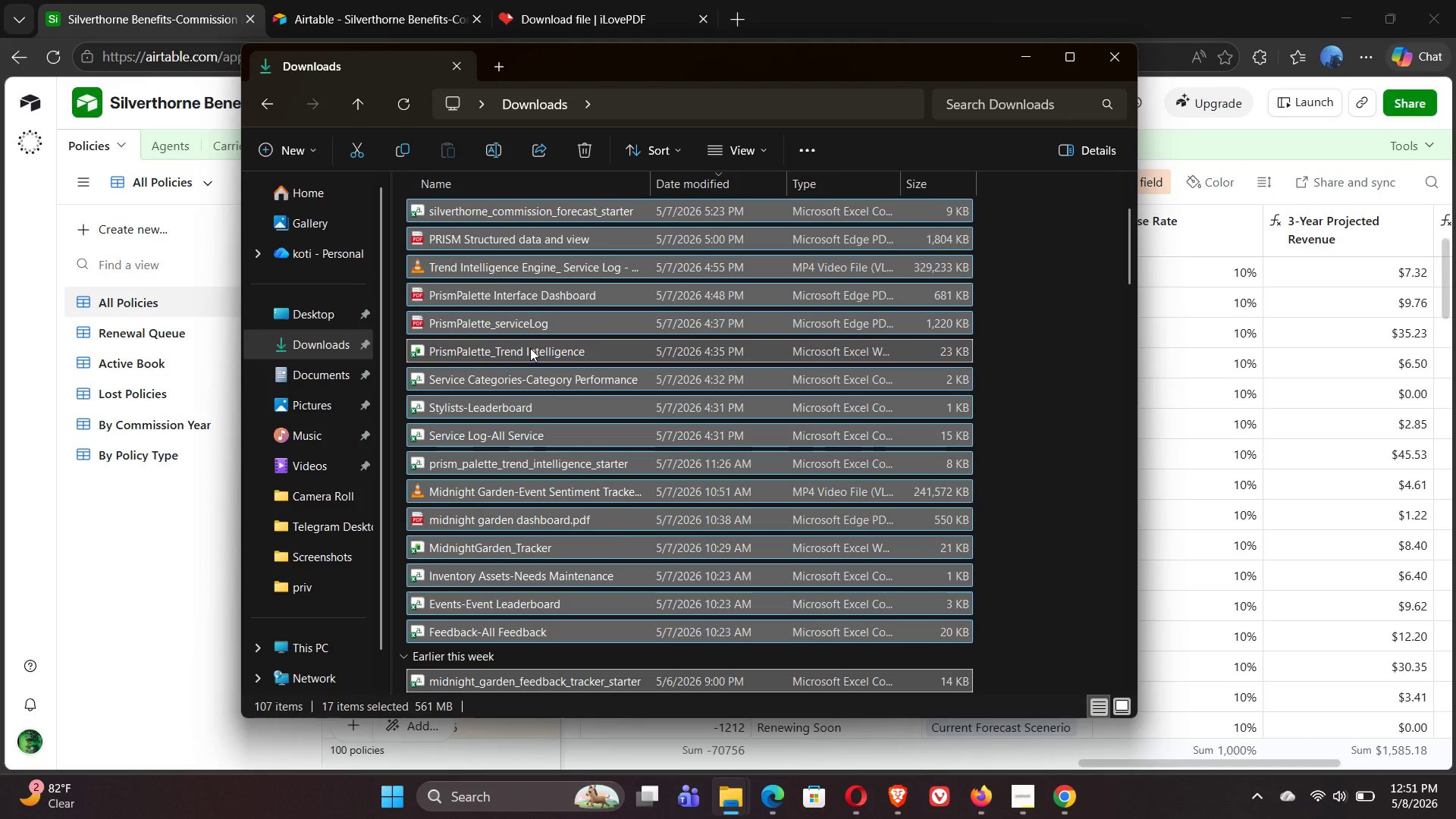 
key(Shift+ArrowUp)
 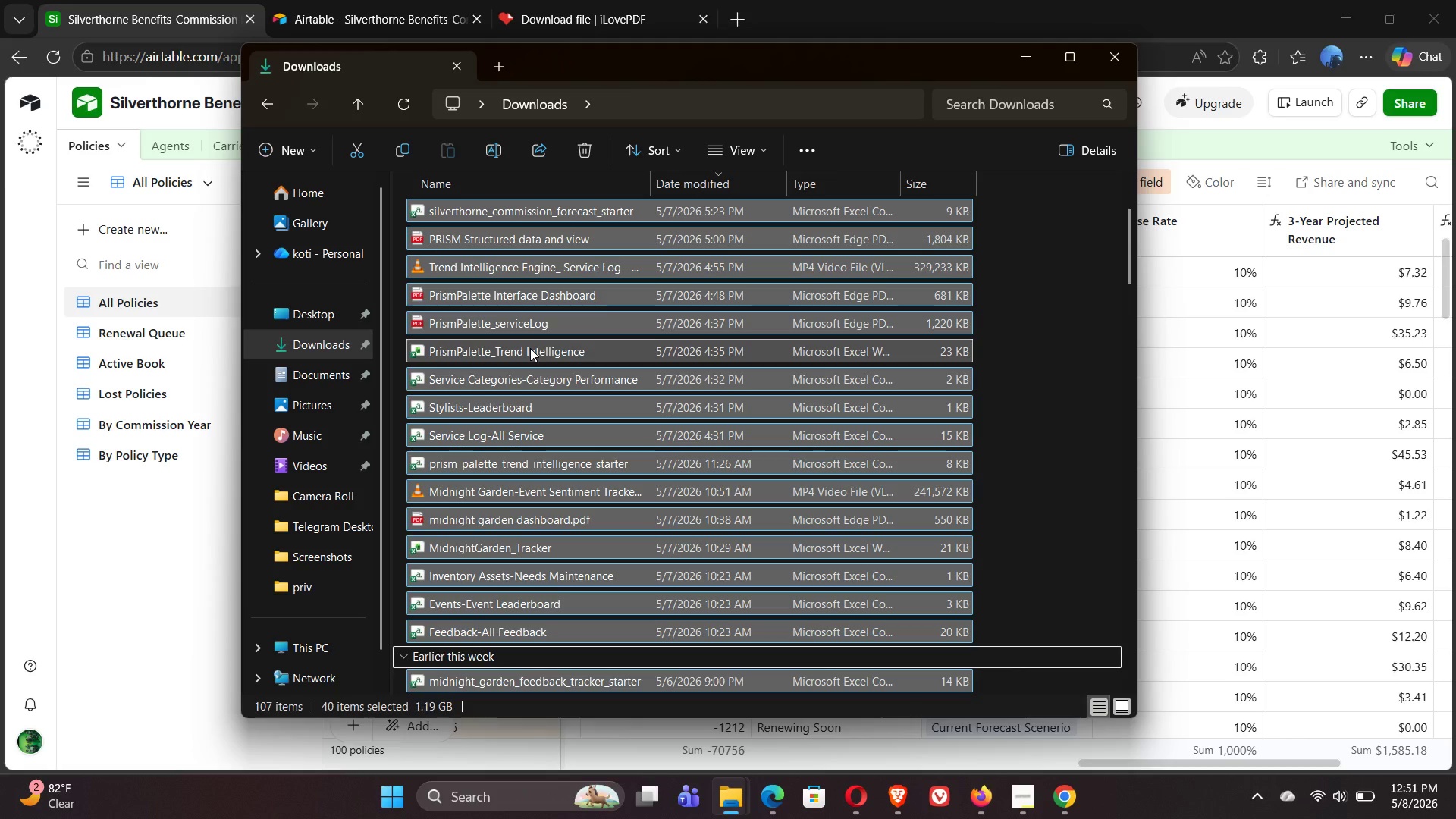 
key(Shift+ArrowUp)
 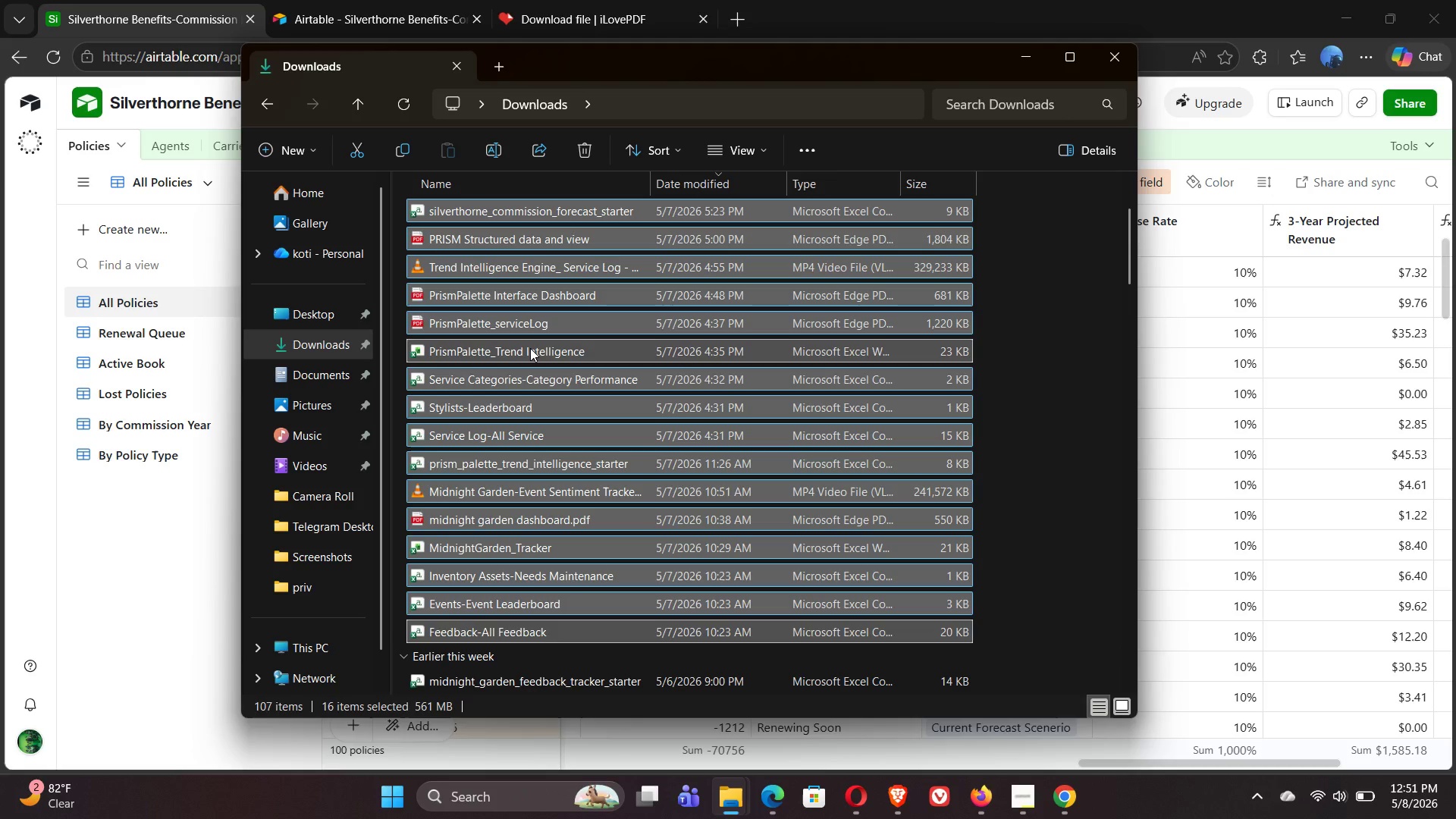 
key(Shift+ArrowUp)
 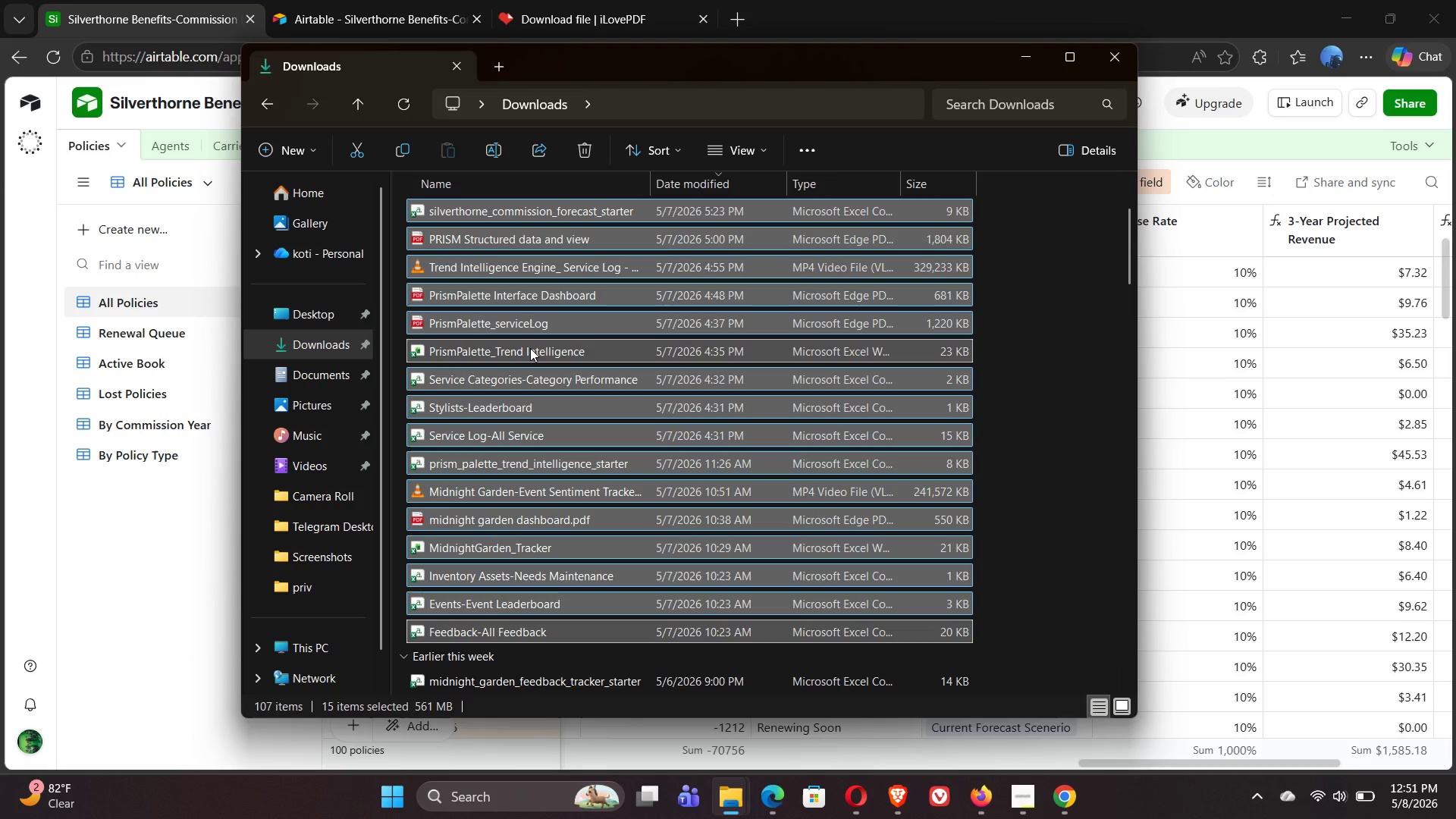 
key(Shift+ArrowDown)
 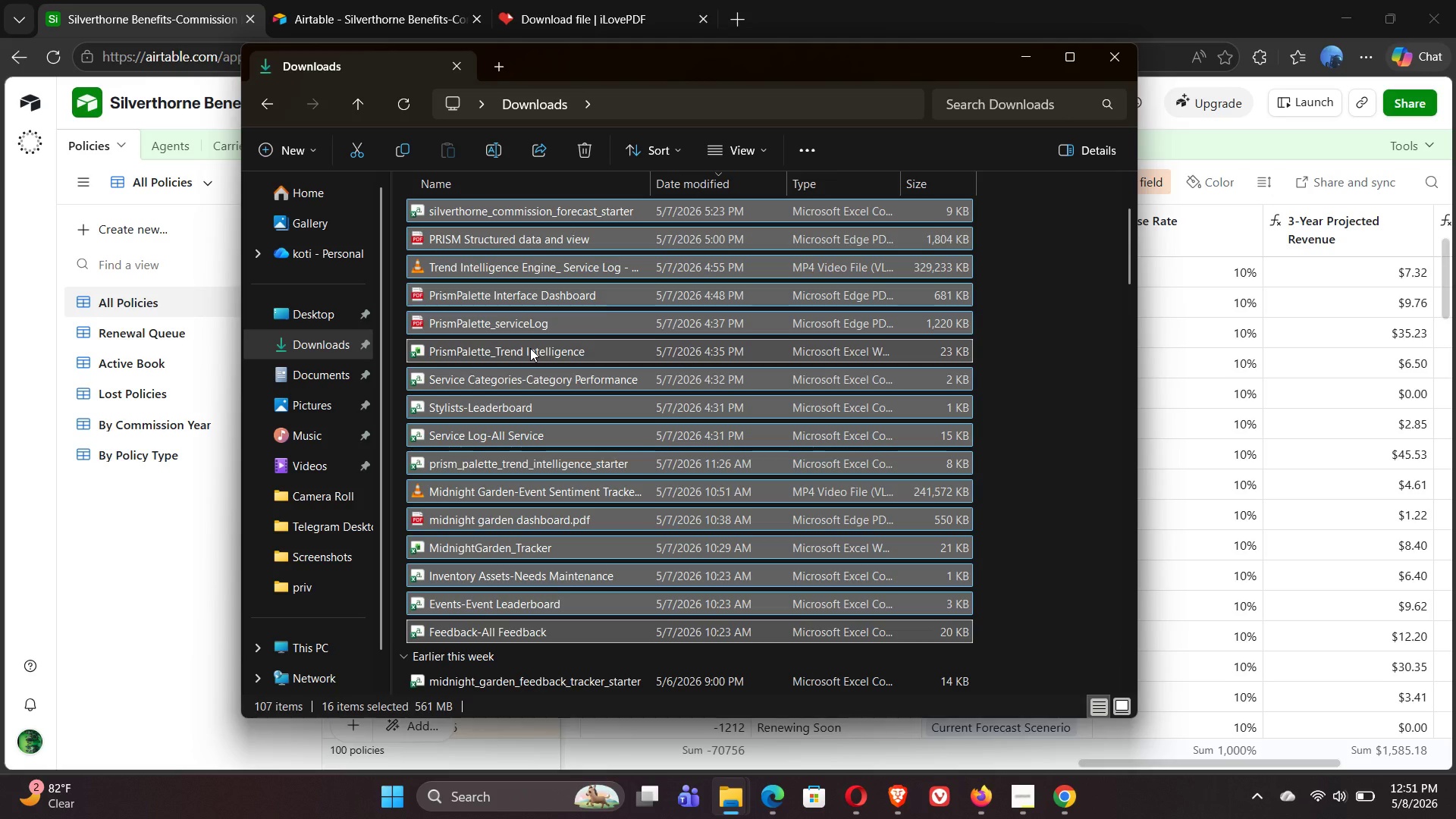 
key(Delete)
 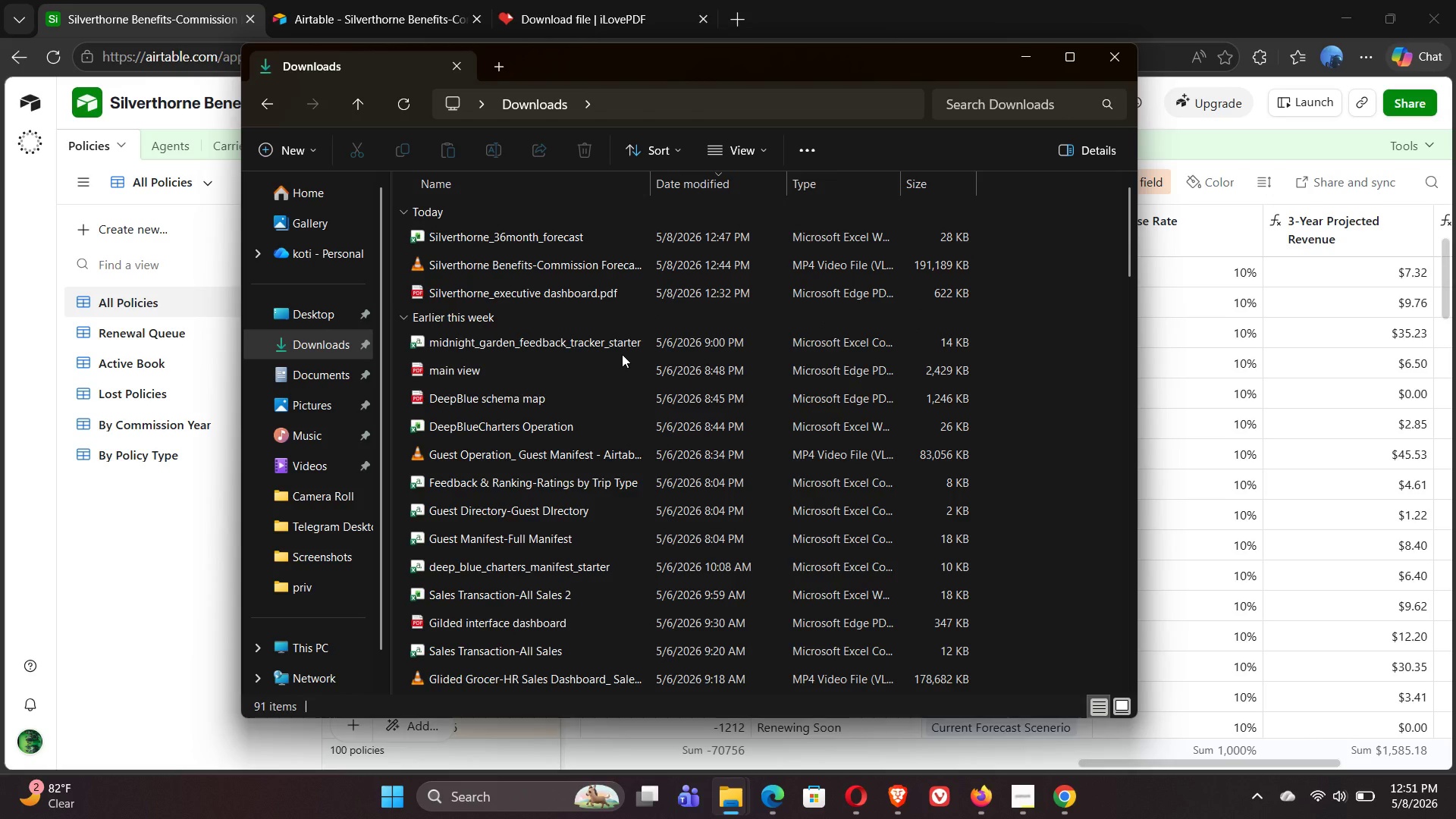 
left_click([541, 344])
 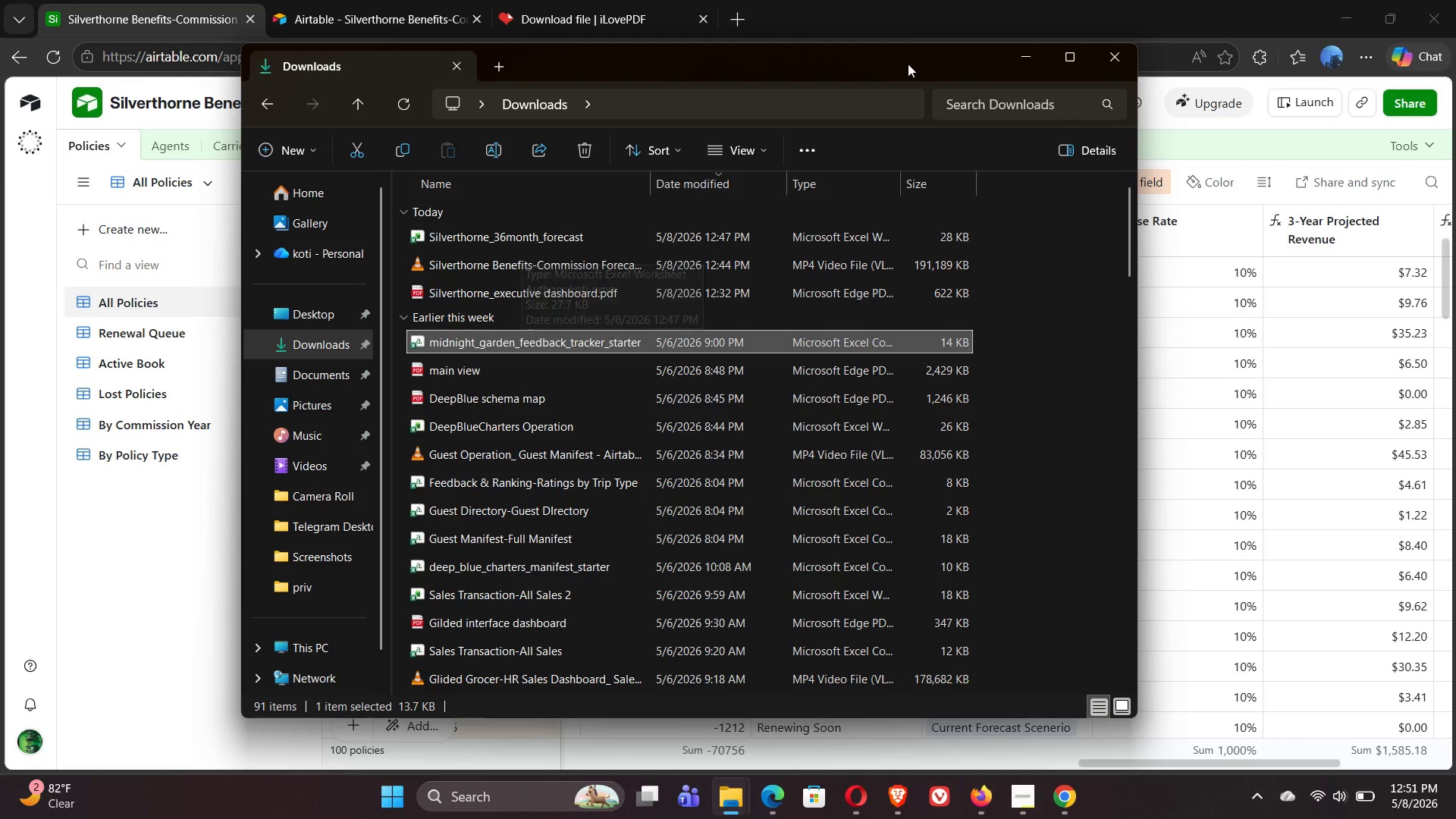 
wait(5.11)
 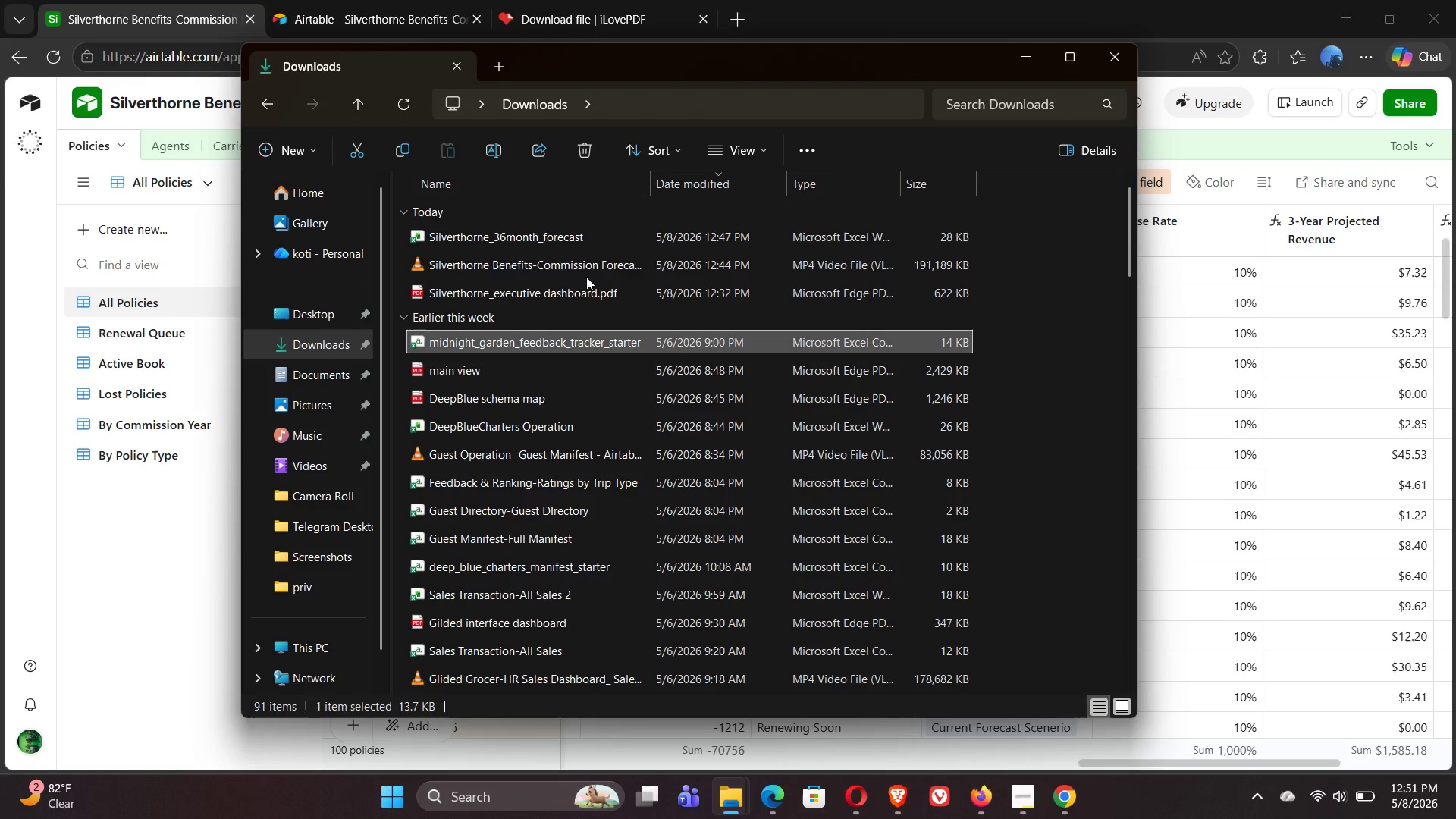 
left_click([1024, 59])
 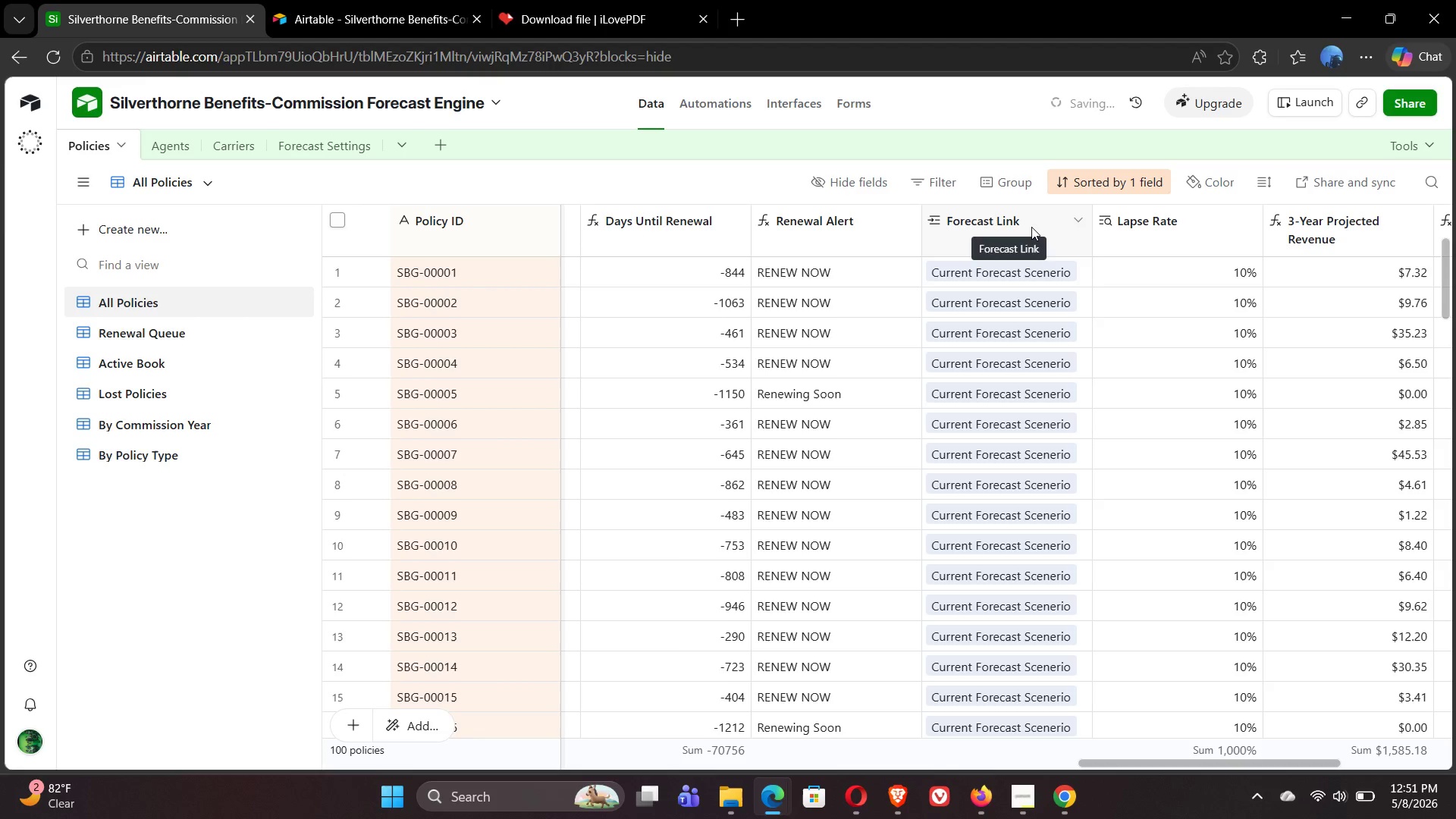 